 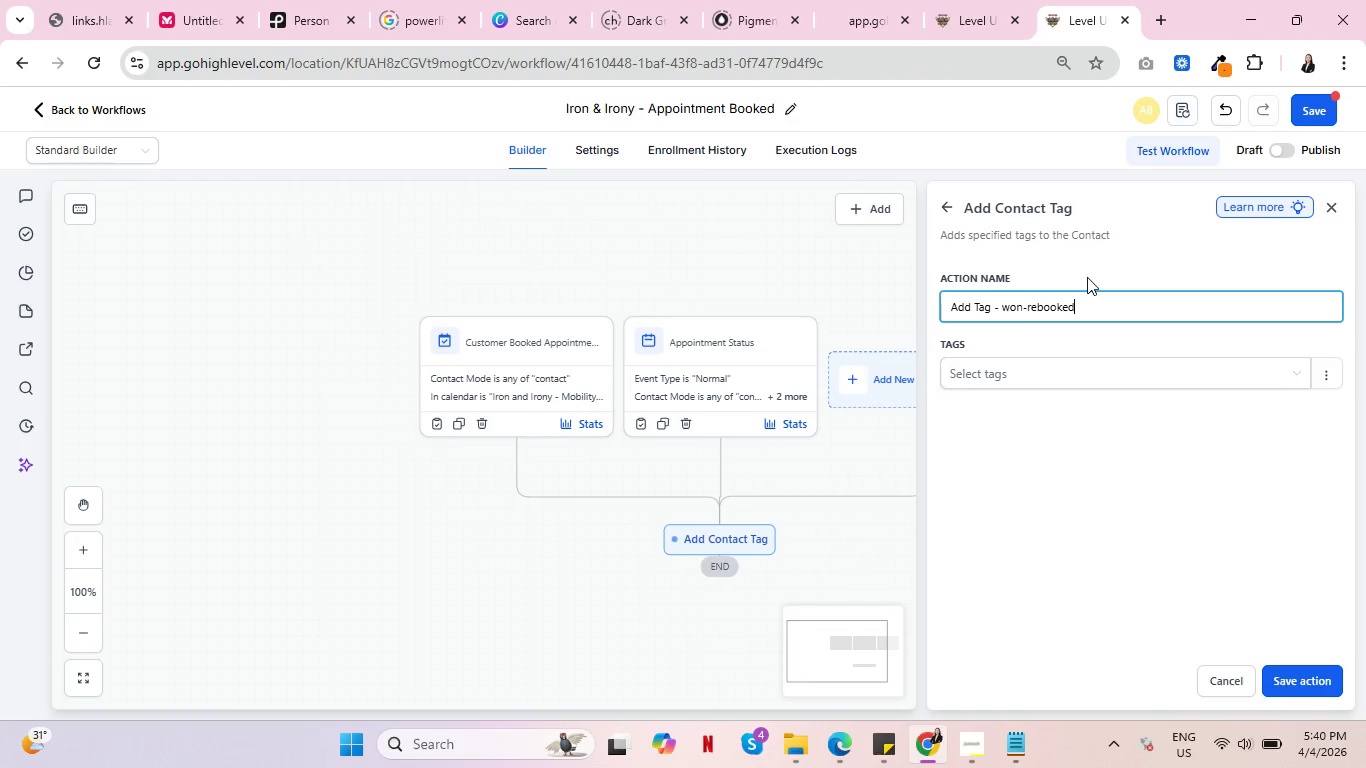 
left_click([1122, 381])
 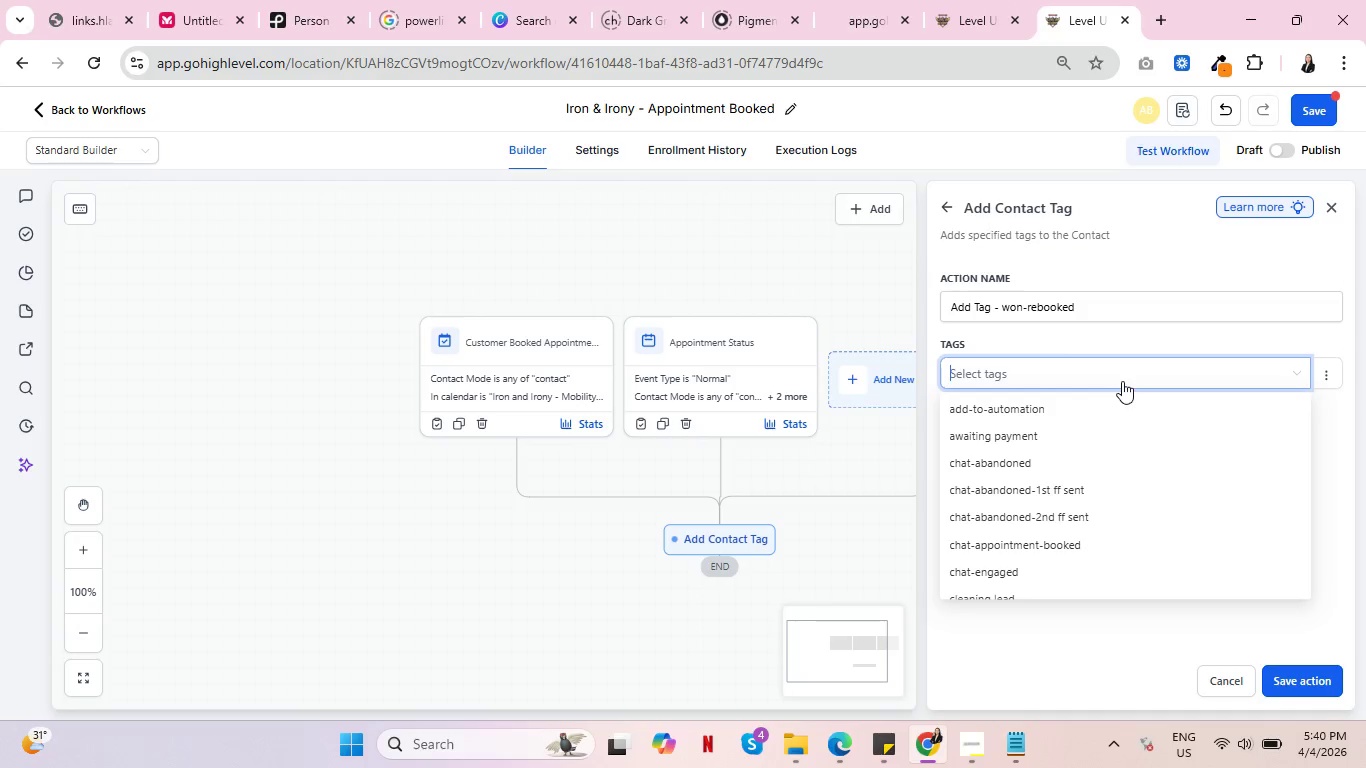 
type(won)
 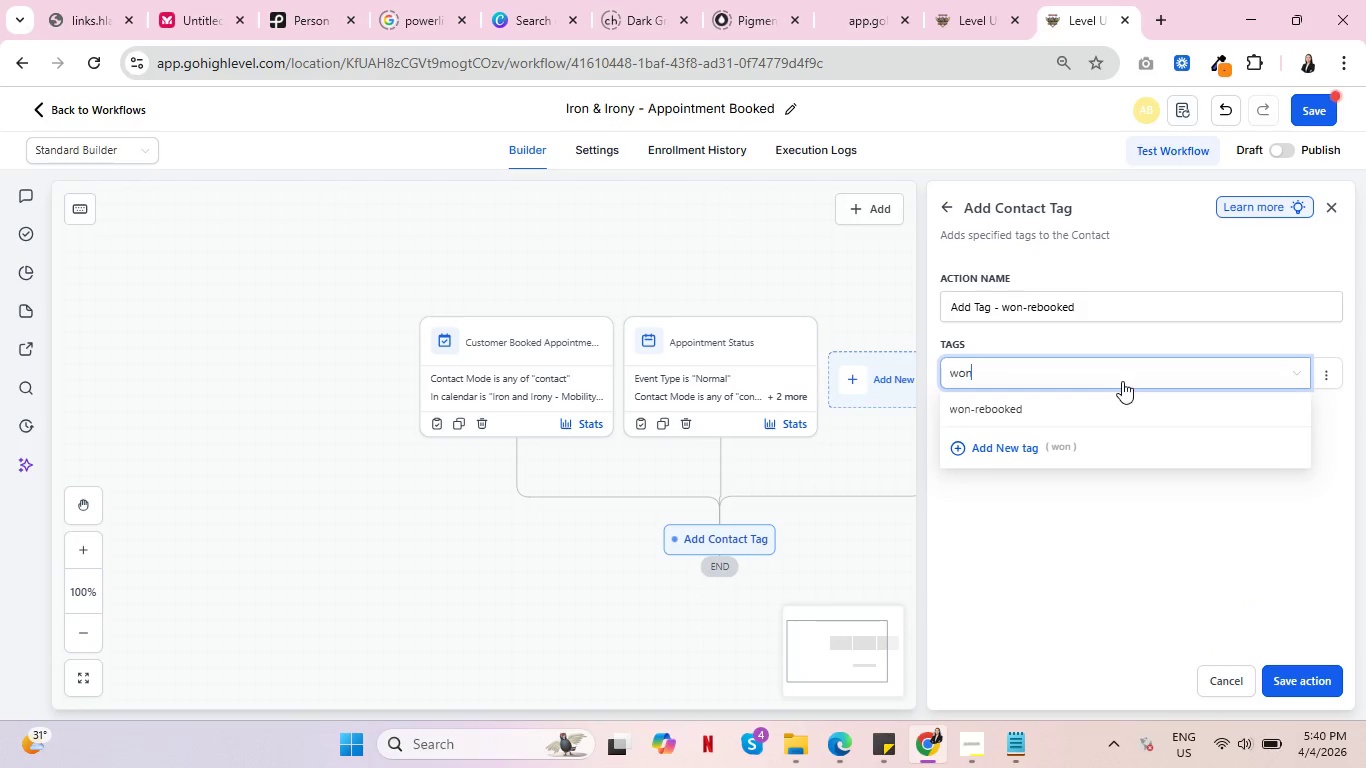 
left_click([1101, 401])
 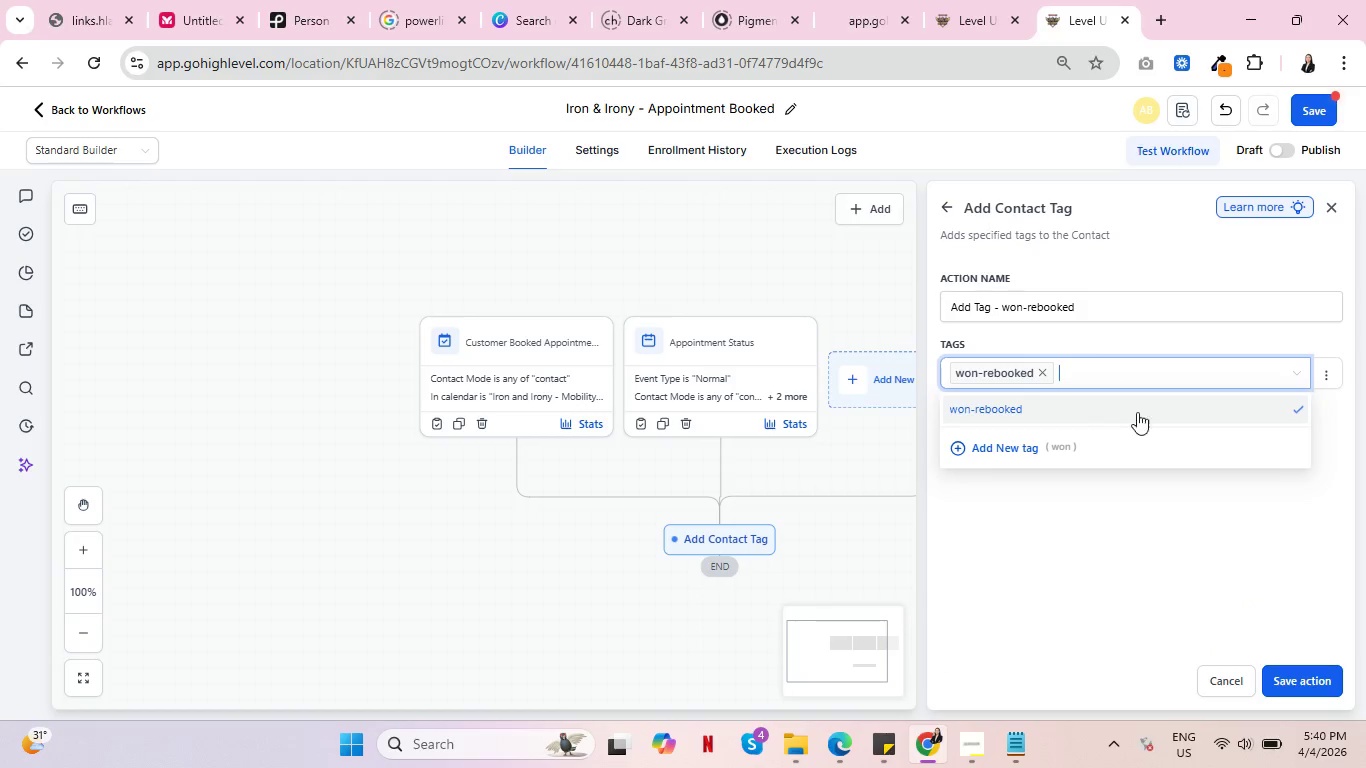 
left_click([1279, 681])
 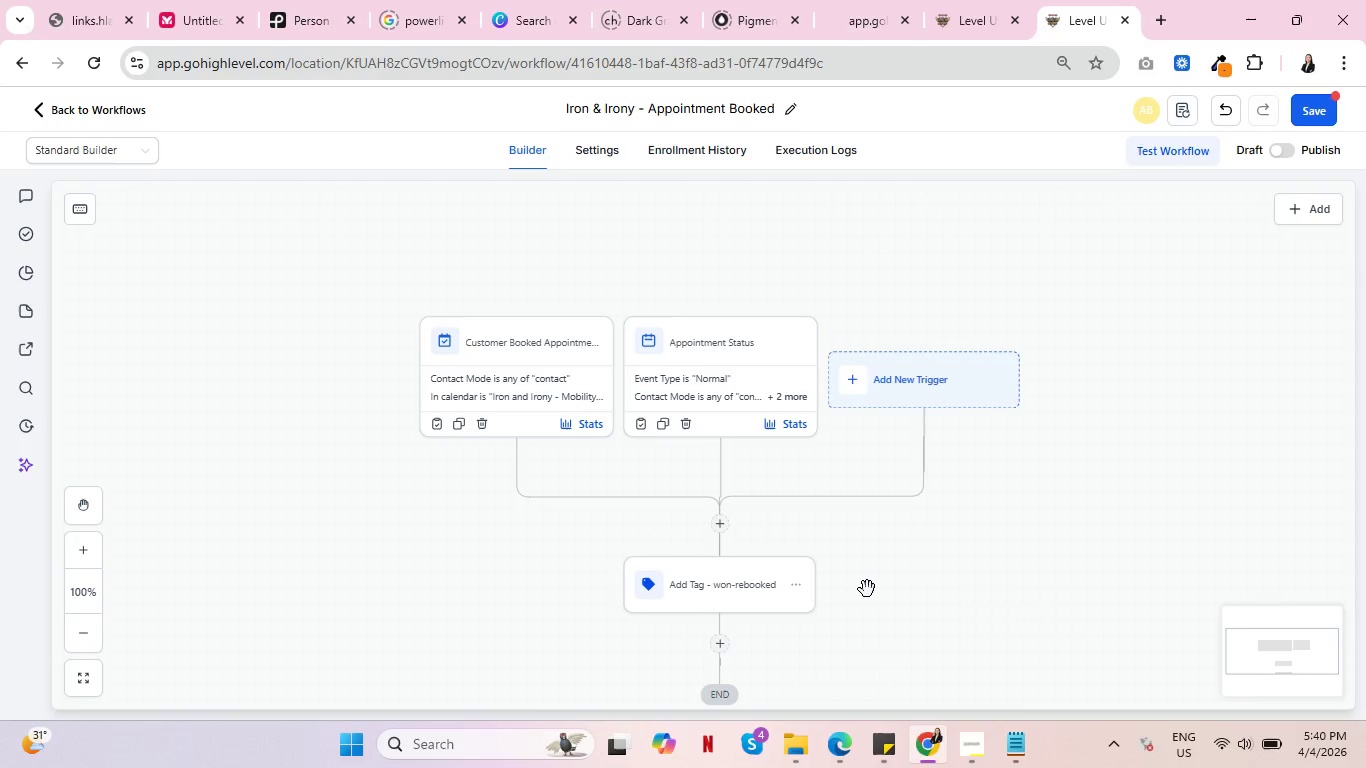 
scroll: coordinate [859, 594], scroll_direction: down, amount: 2.0
 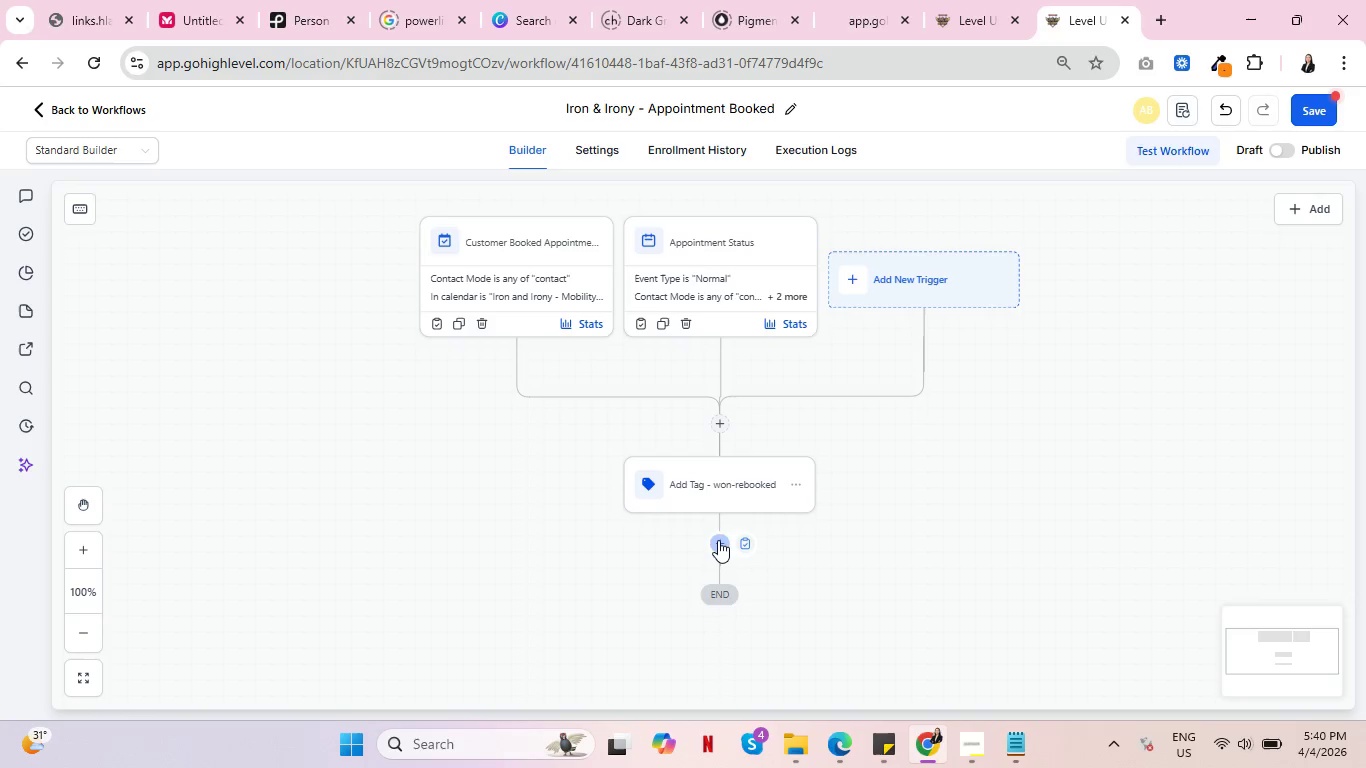 
left_click([718, 540])
 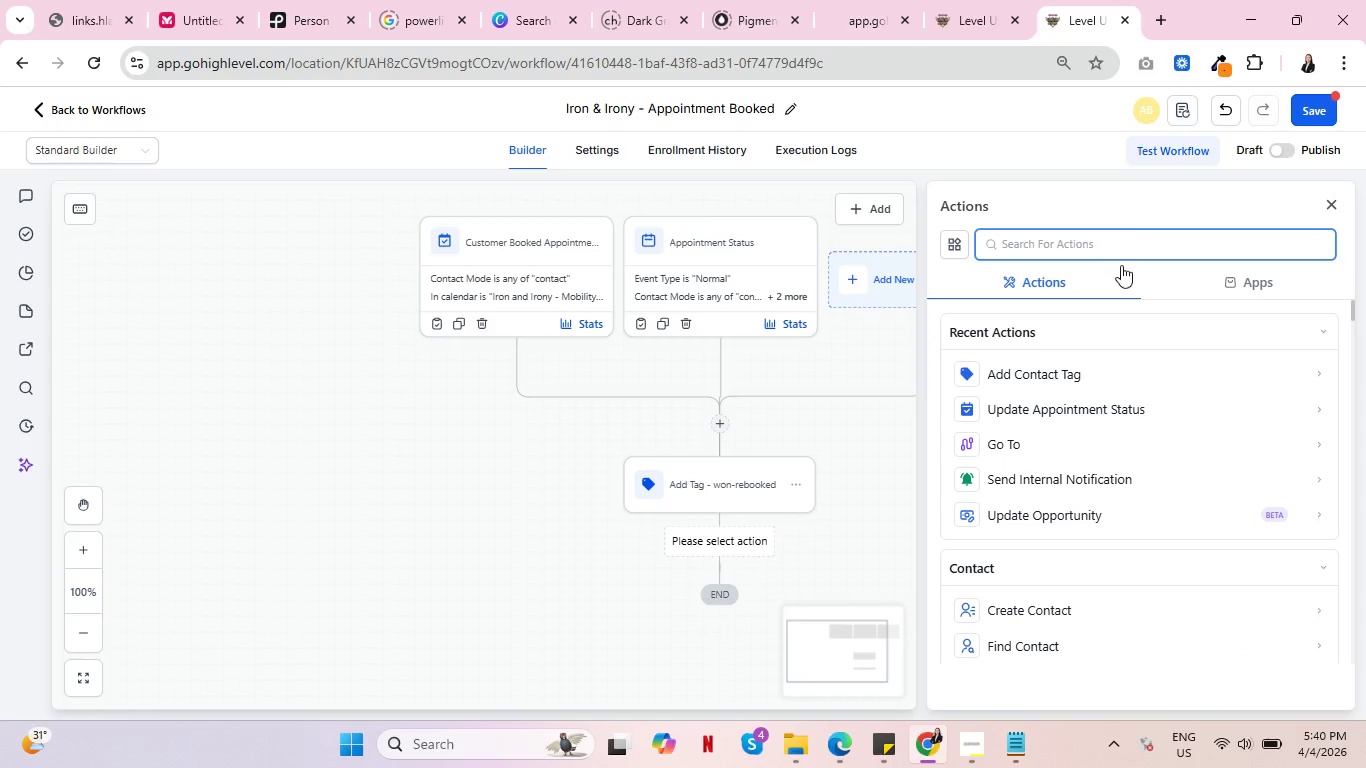 
left_click([1131, 239])
 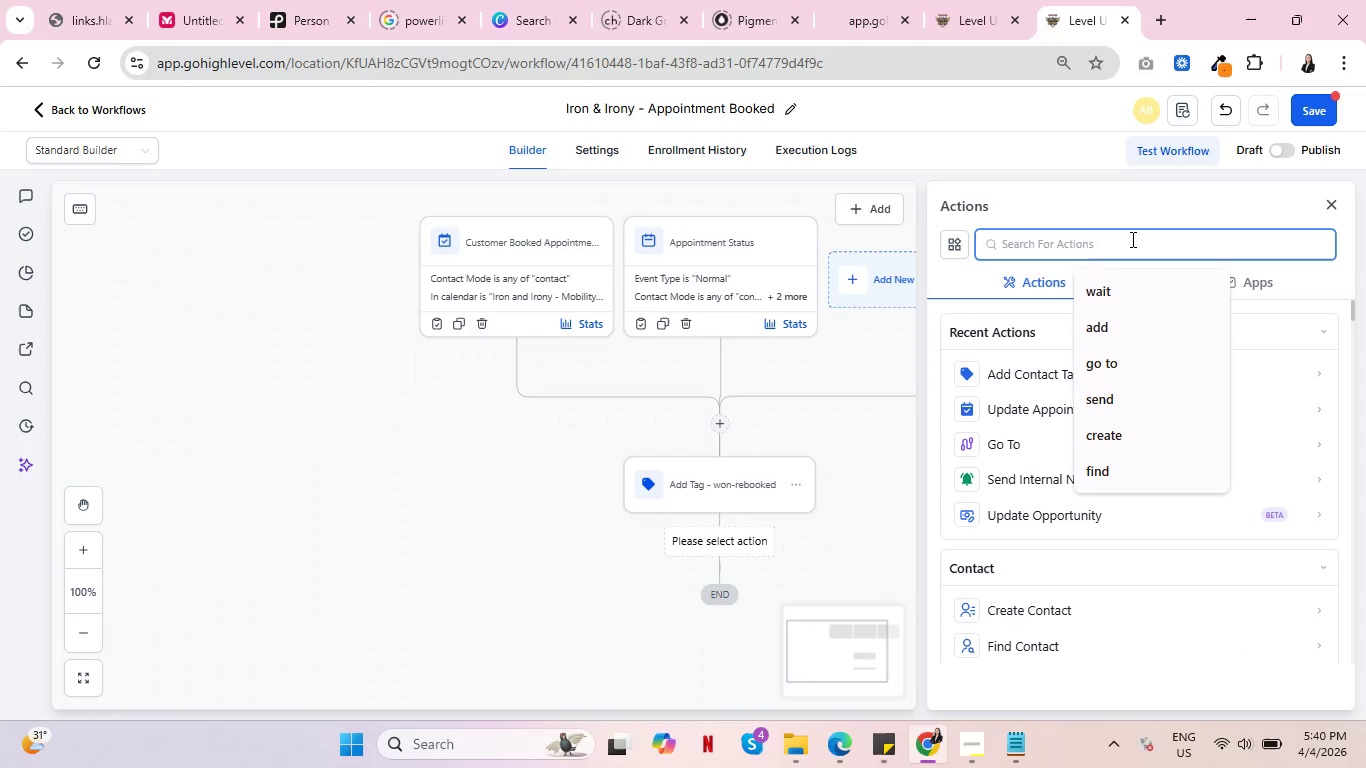 
type(find )
 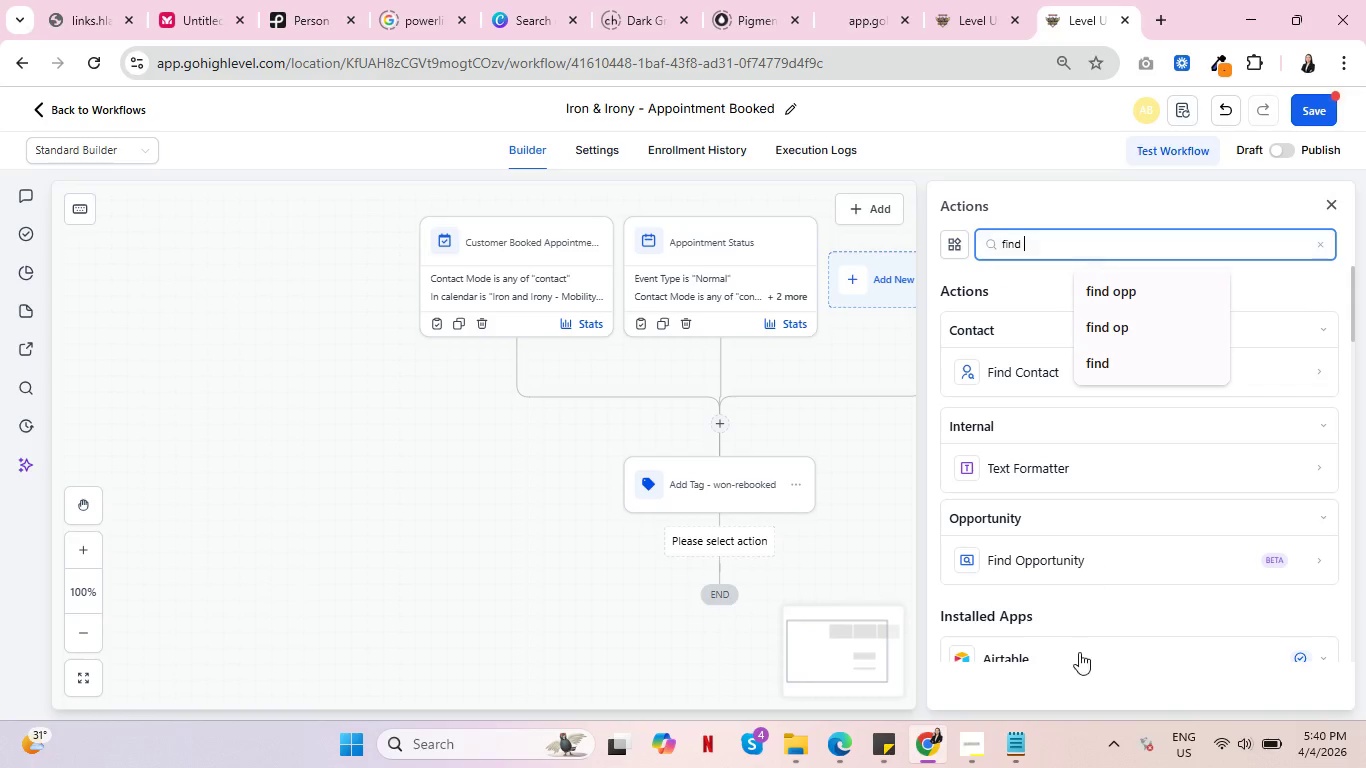 
left_click([1049, 560])
 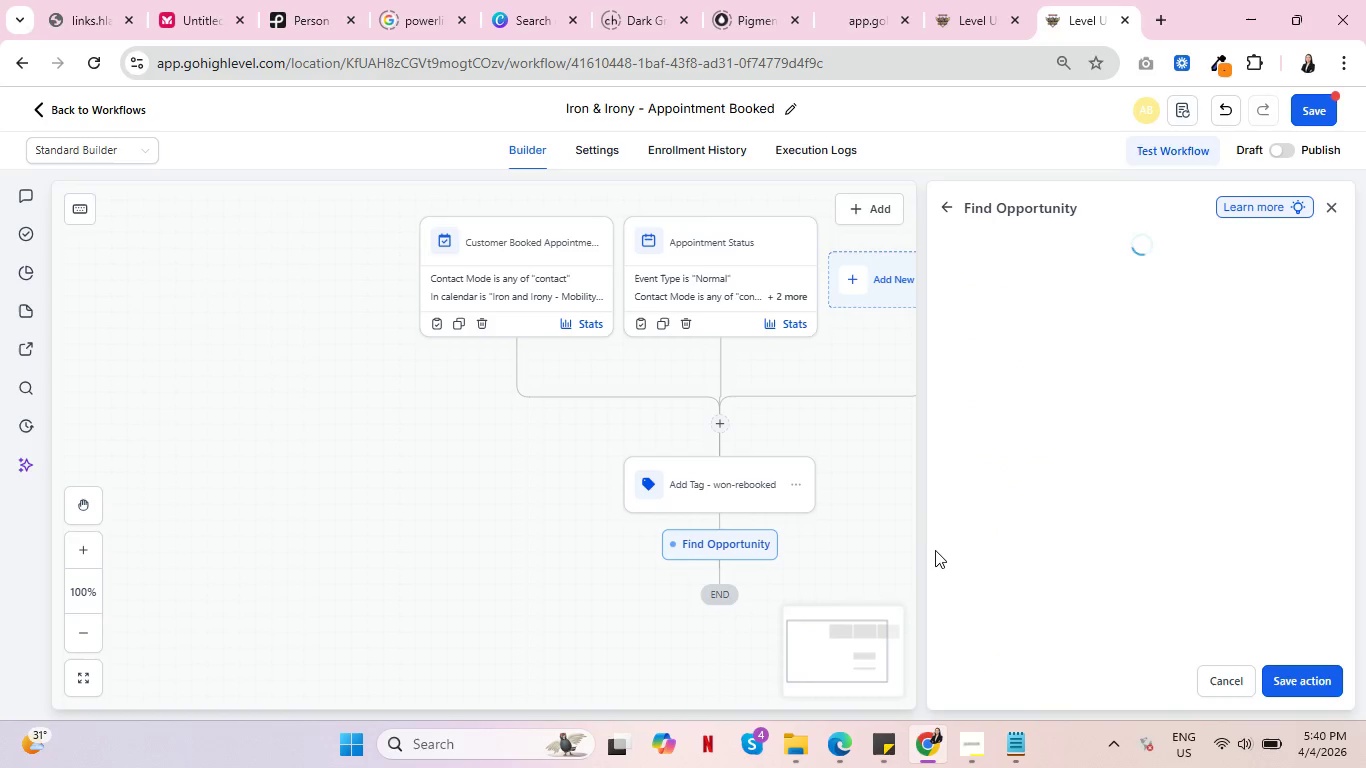 
scroll: coordinate [926, 549], scroll_direction: down, amount: 1.0
 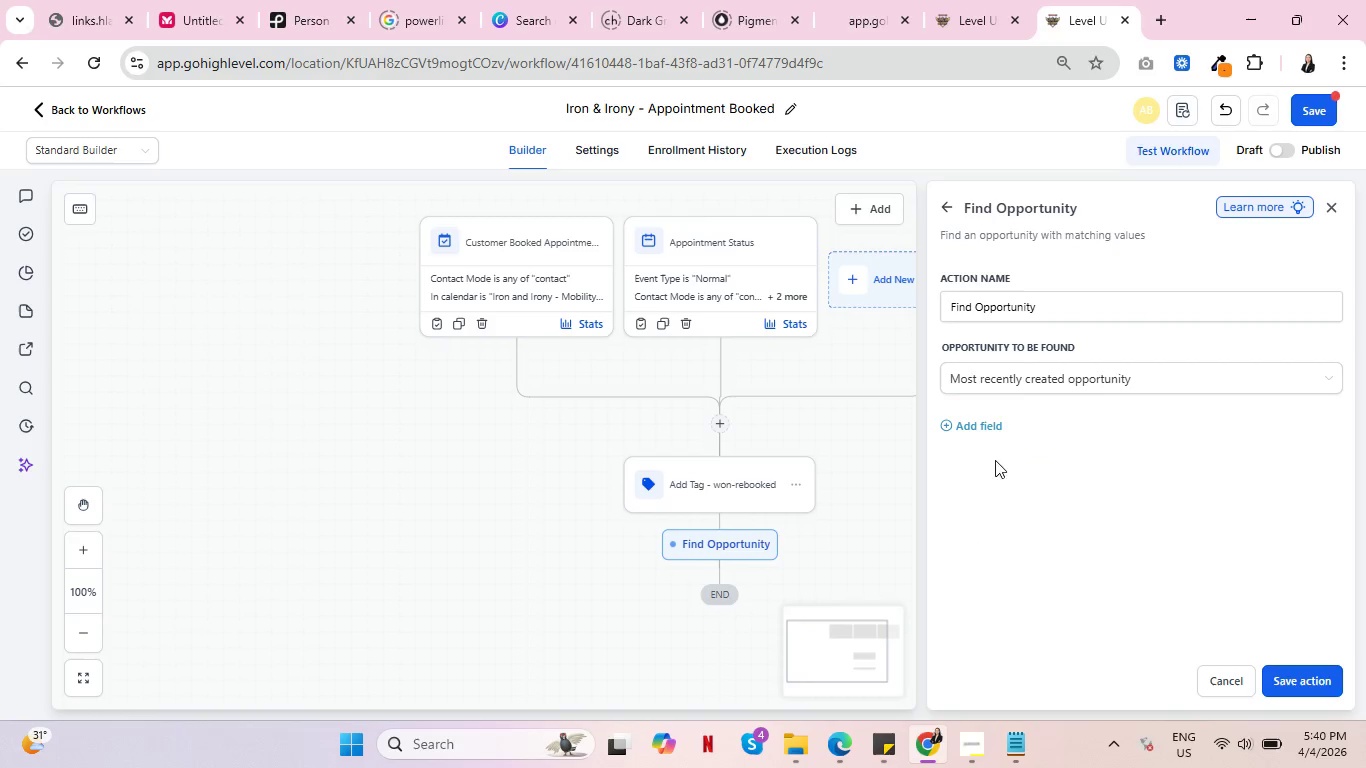 
left_click([976, 423])
 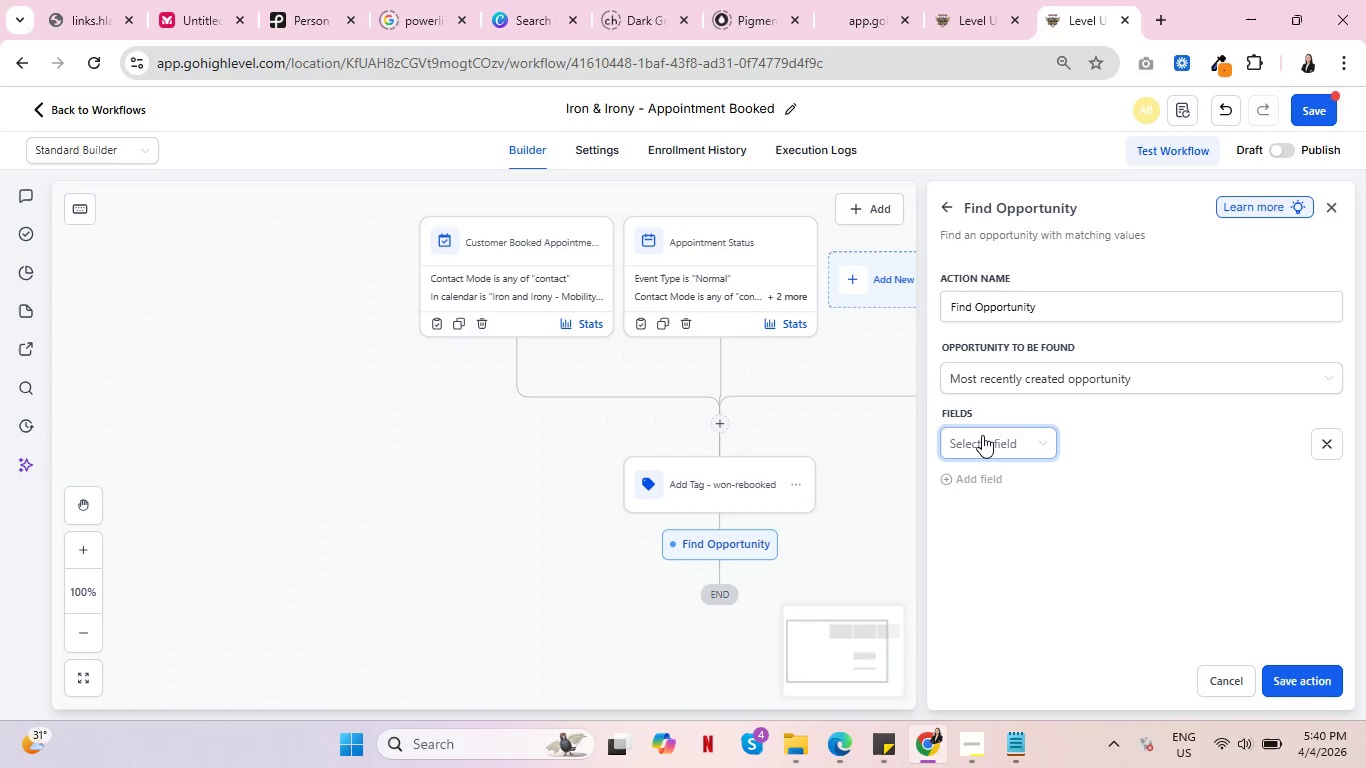 
wait(6.08)
 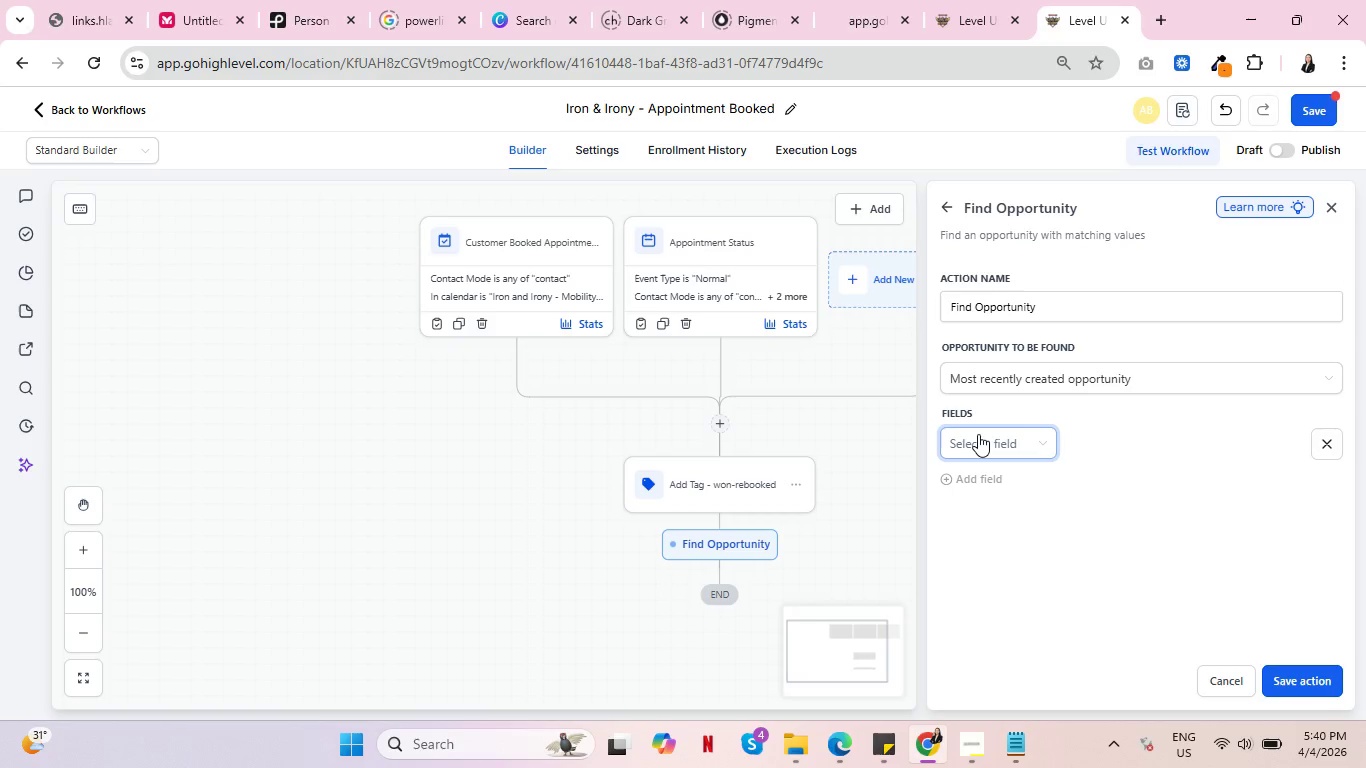 
left_click([983, 436])
 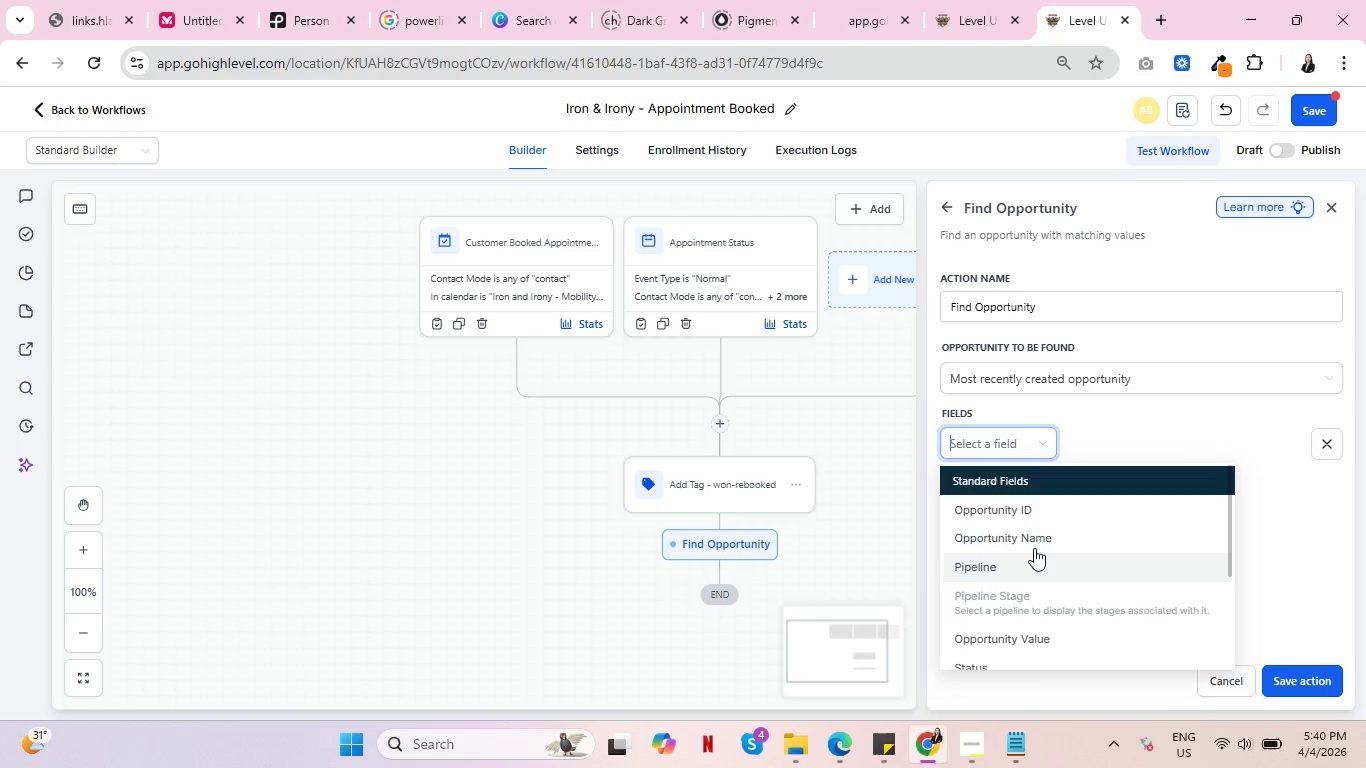 
left_click([1163, 435])
 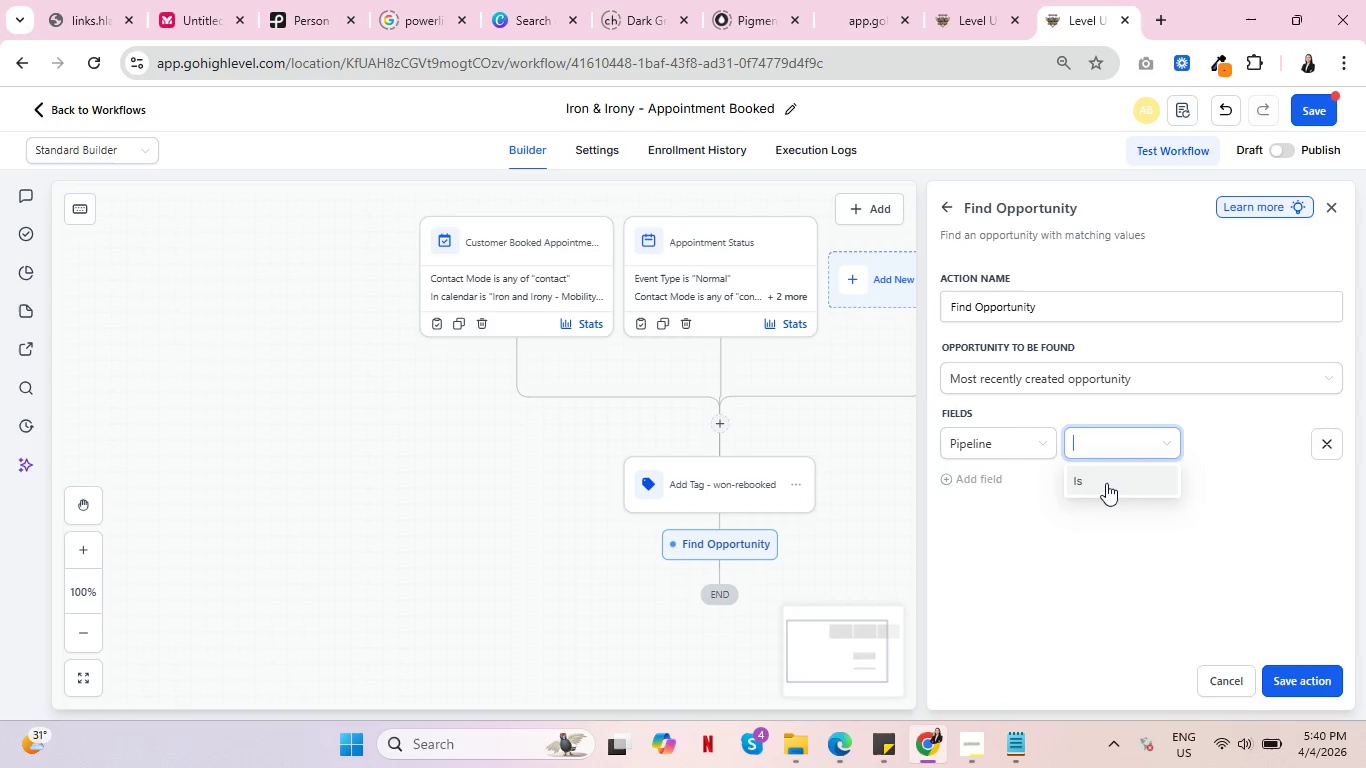 
left_click([1106, 483])
 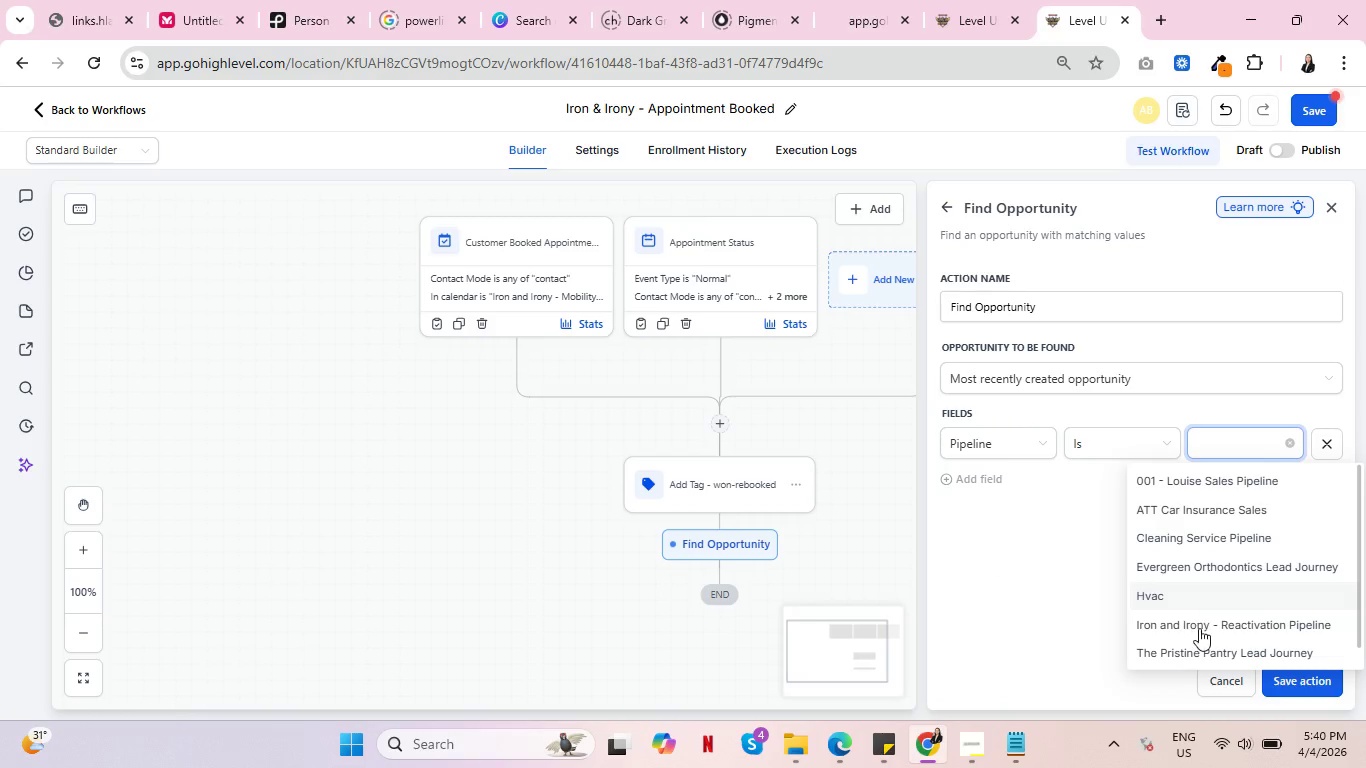 
left_click([1201, 625])
 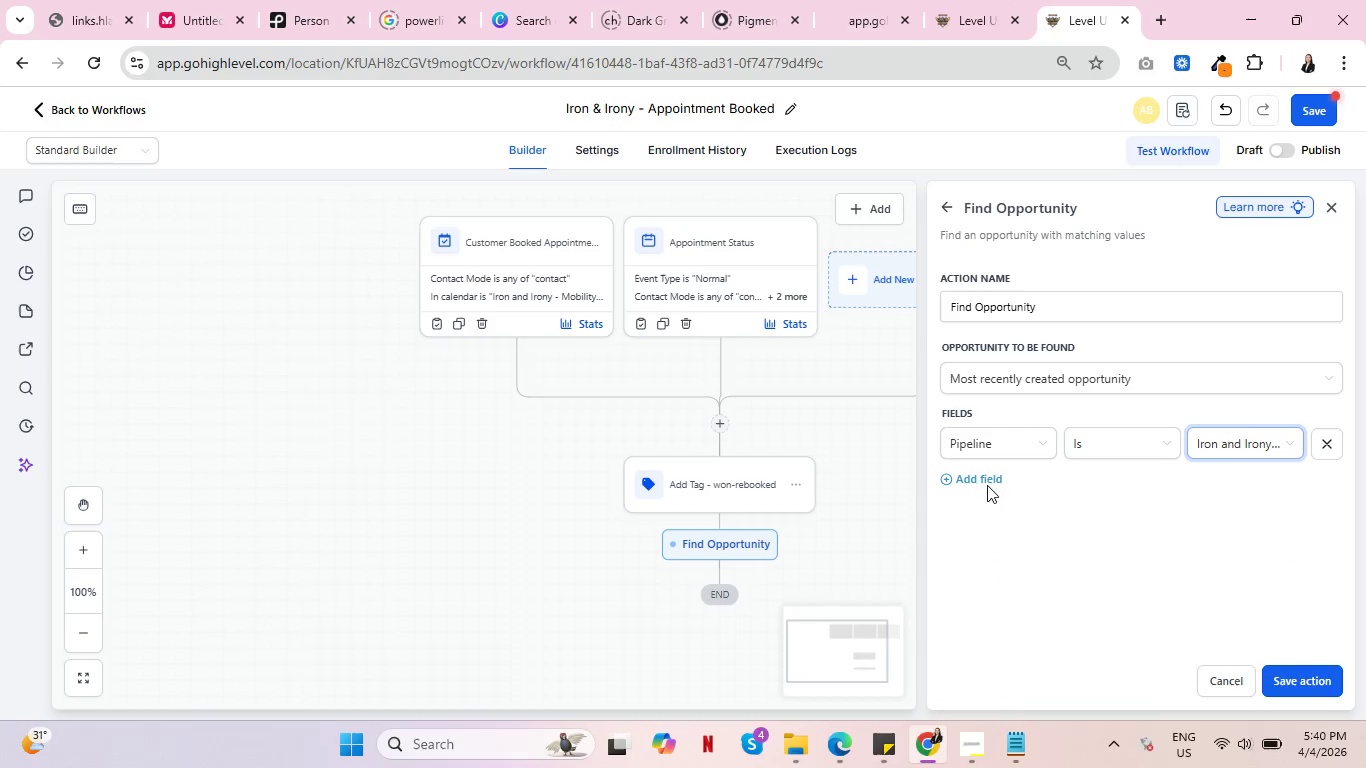 
left_click([989, 480])
 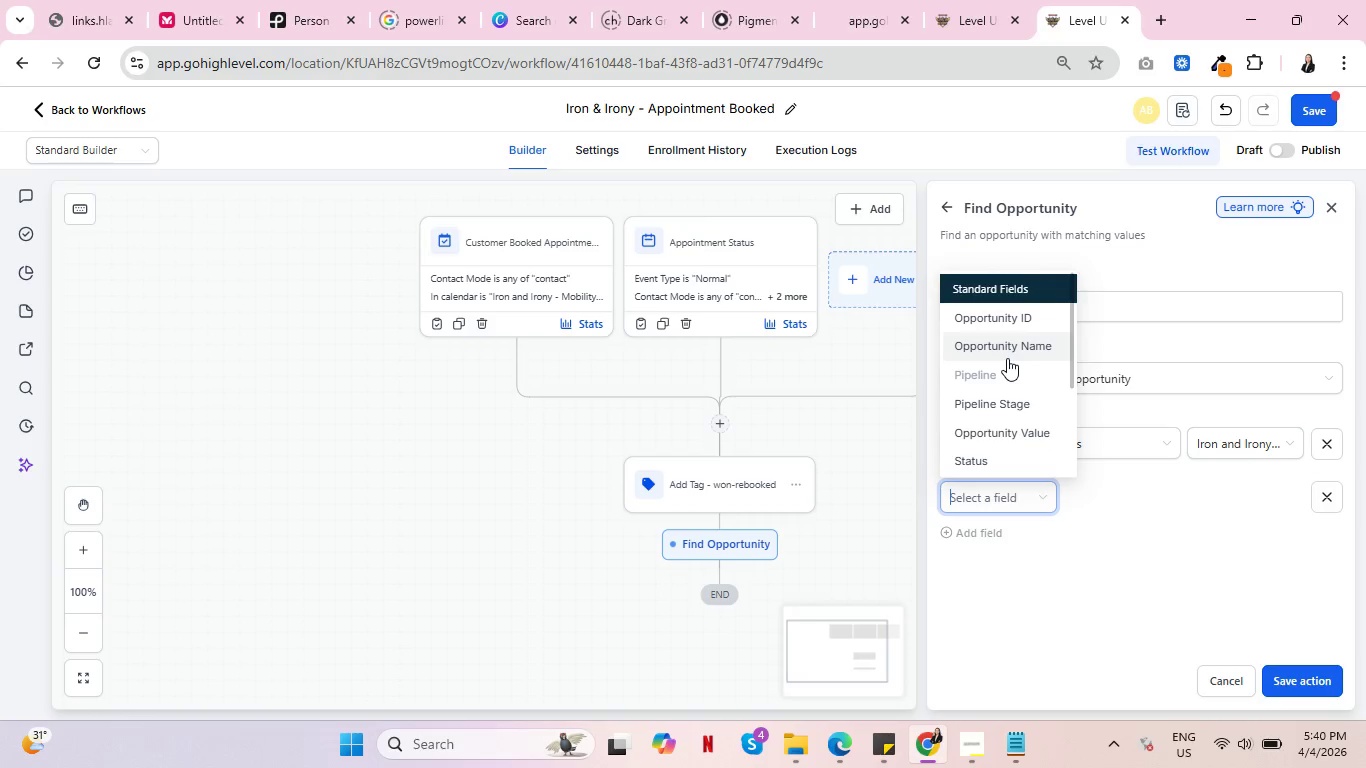 
wait(7.09)
 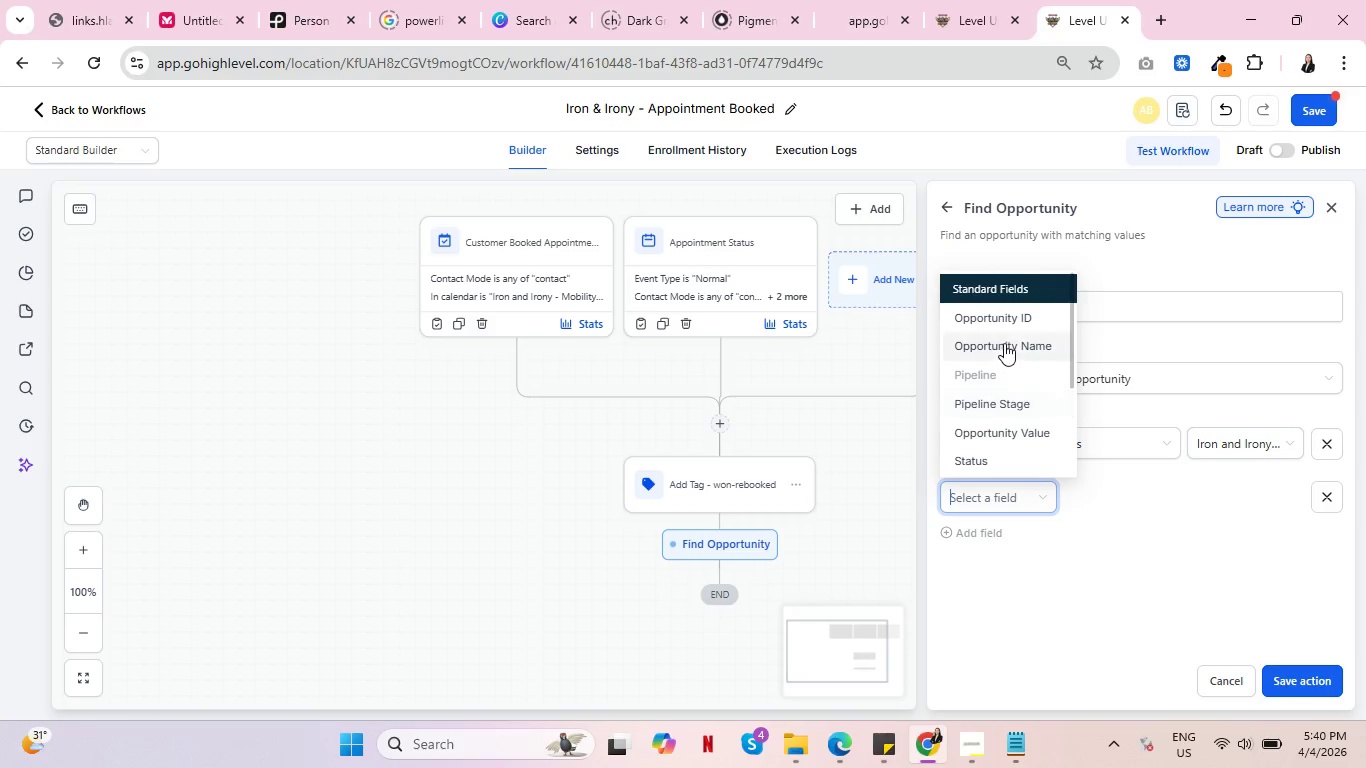 
left_click([1334, 498])
 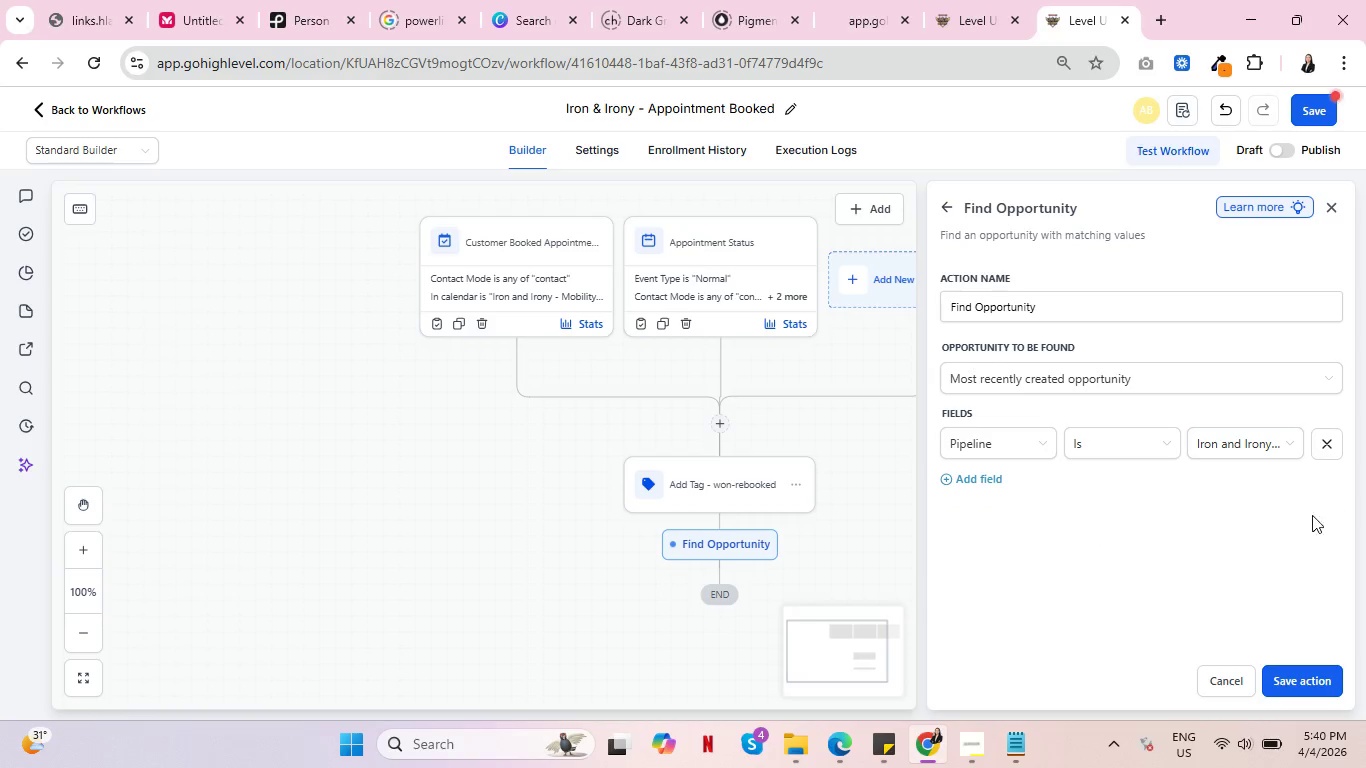 
left_click([1304, 679])
 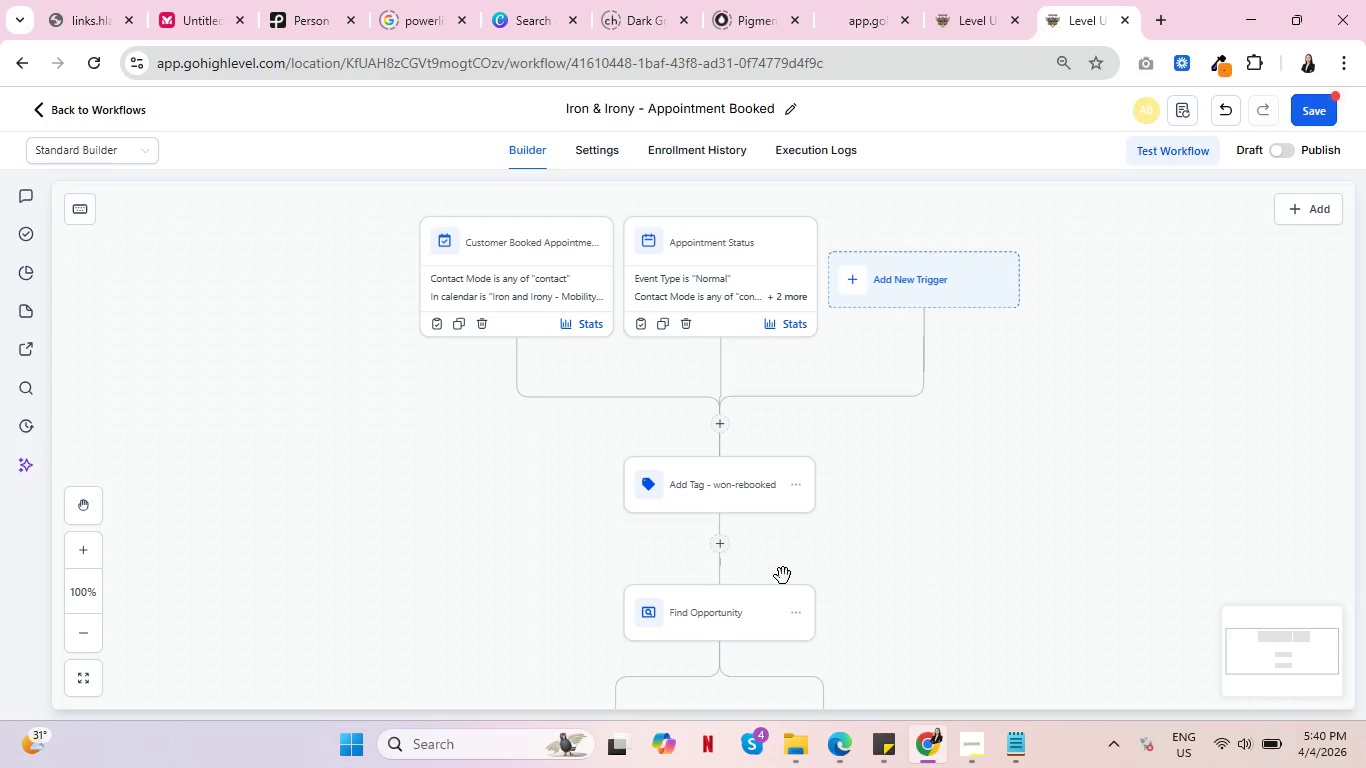 
scroll: coordinate [1072, 443], scroll_direction: down, amount: 4.0
 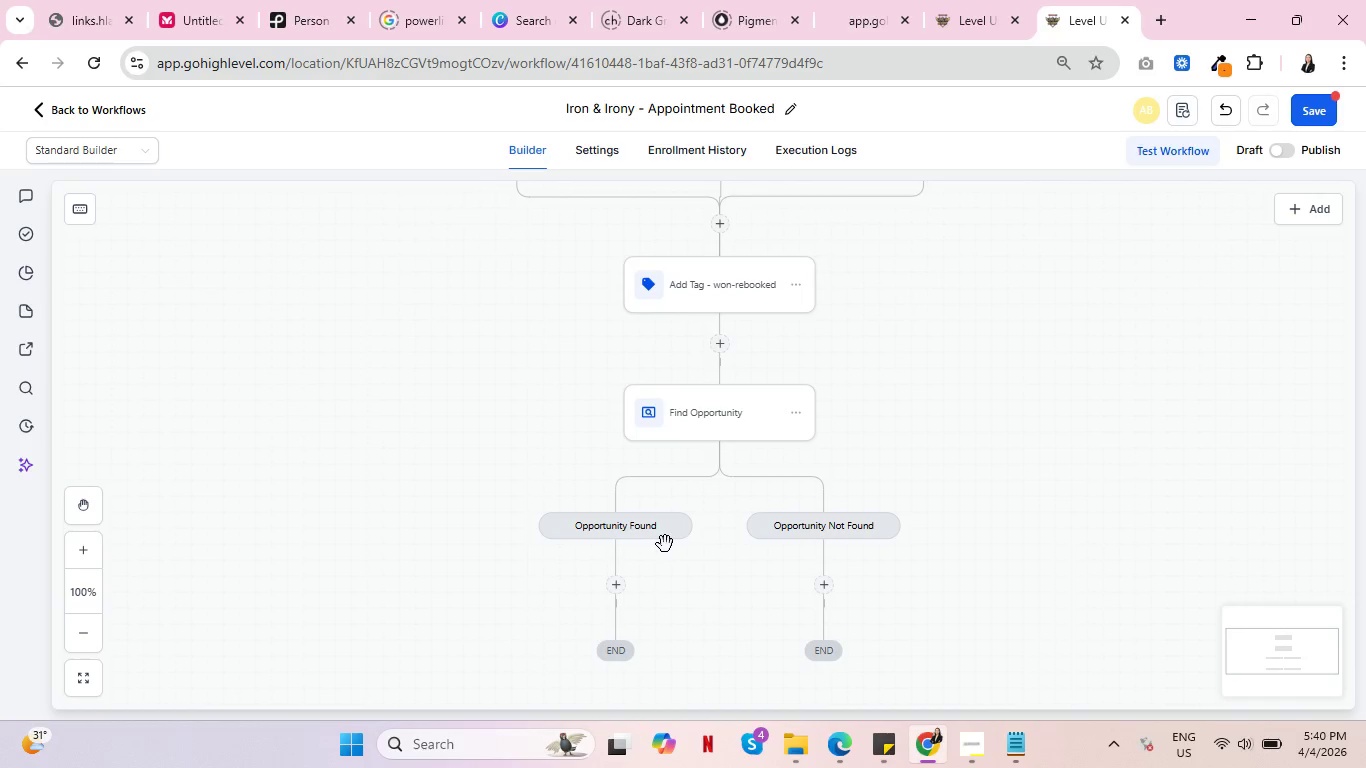 
key(Control+ControlLeft)
 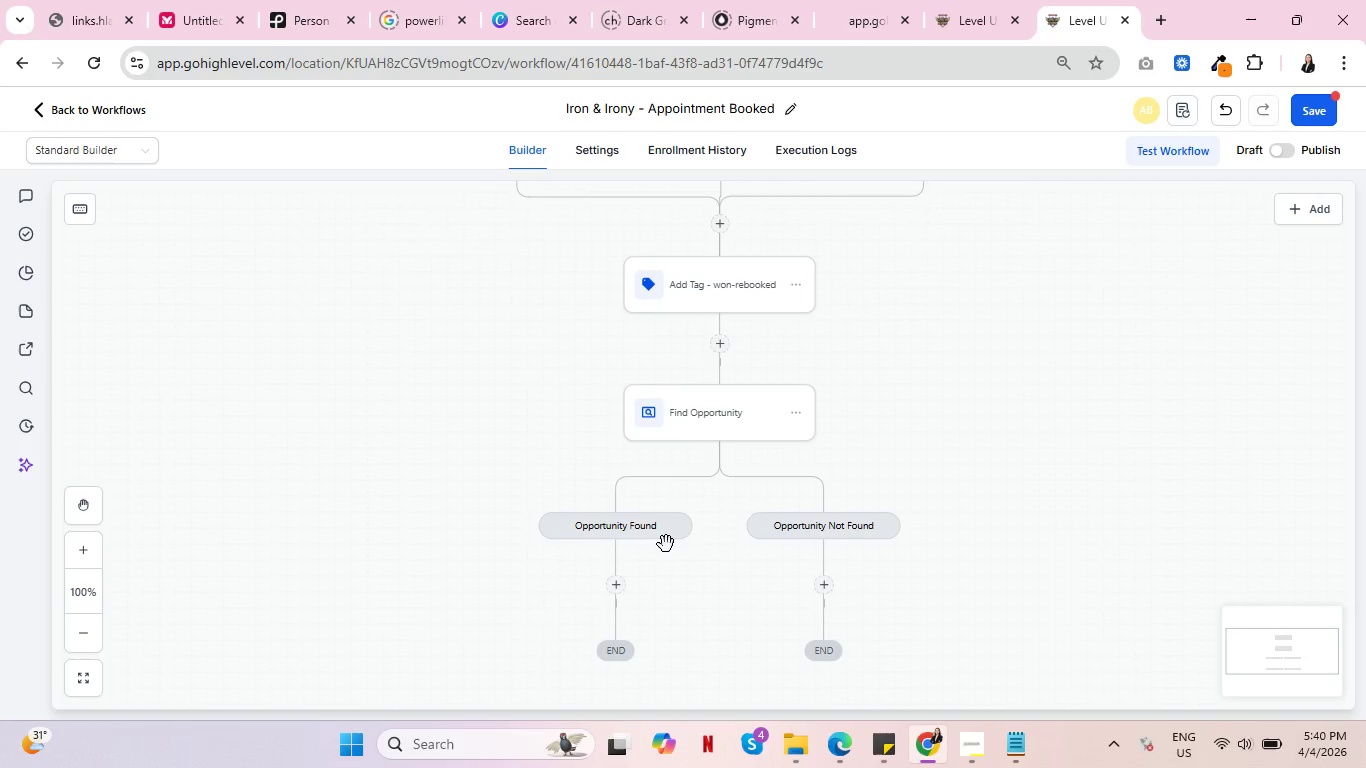 
key(Control+ControlLeft)
 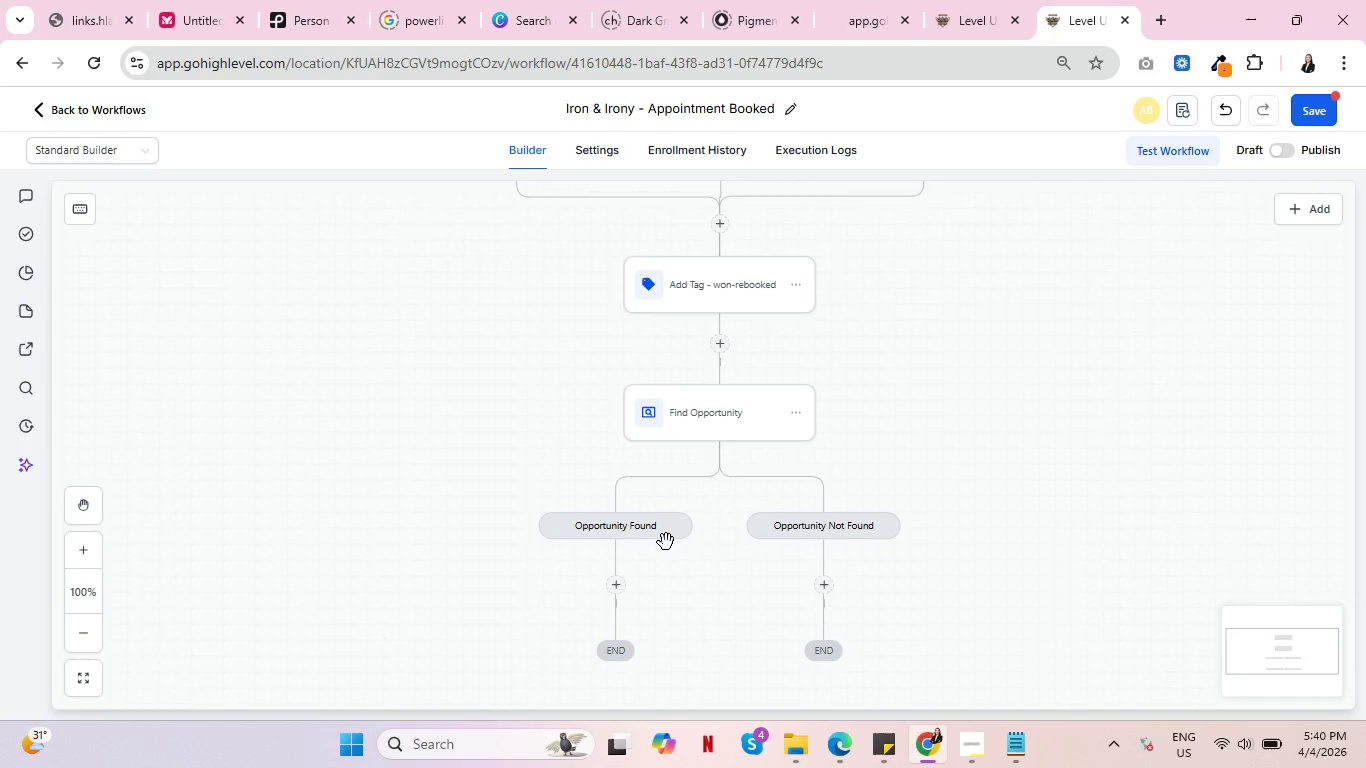 
wait(5.31)
 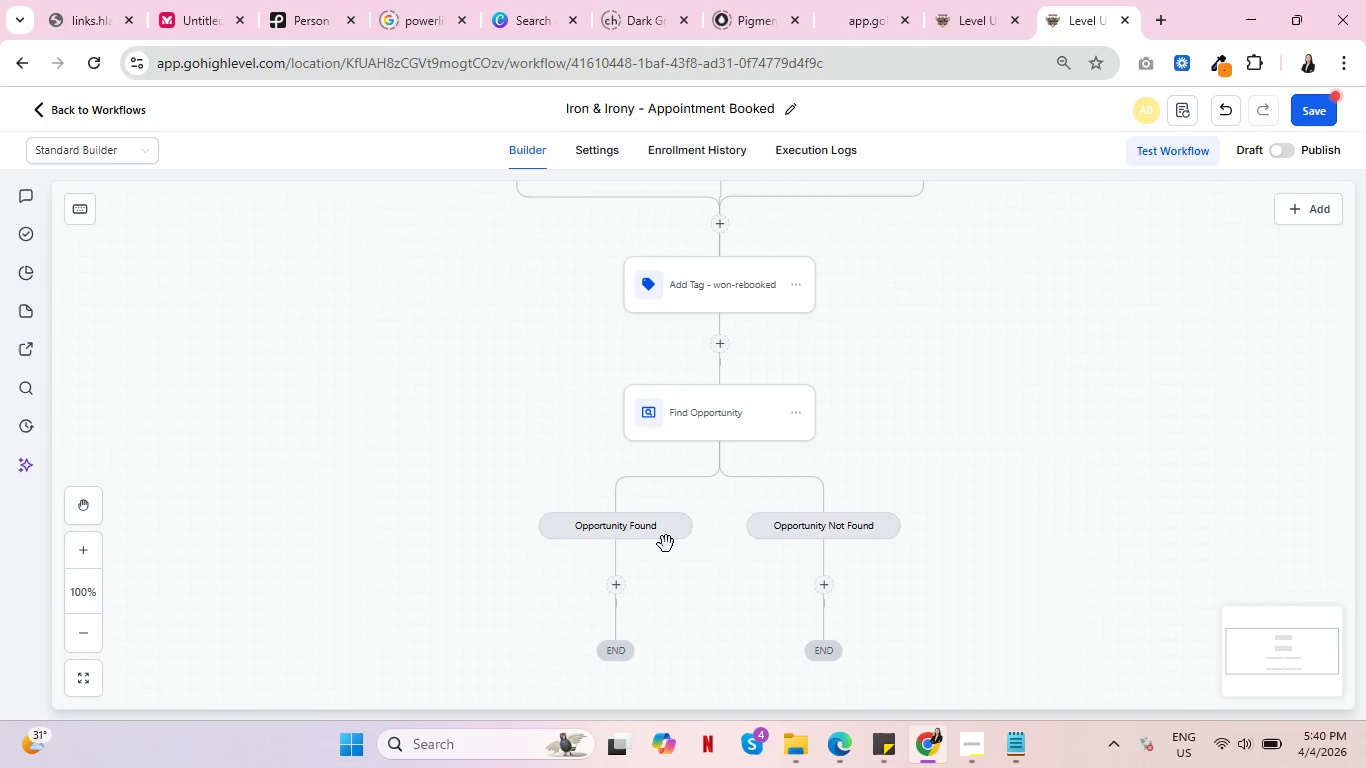 
key(Control+ControlLeft)
 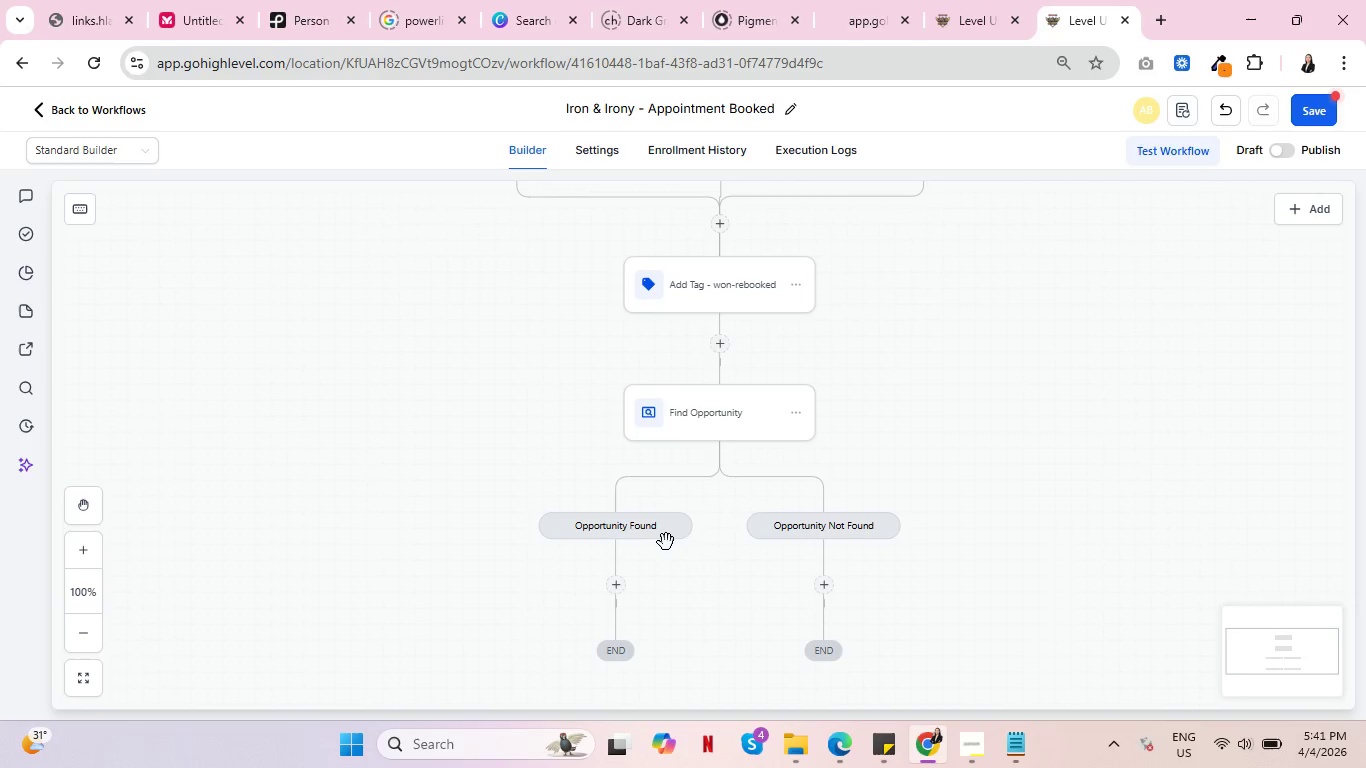 
key(Control+ControlLeft)
 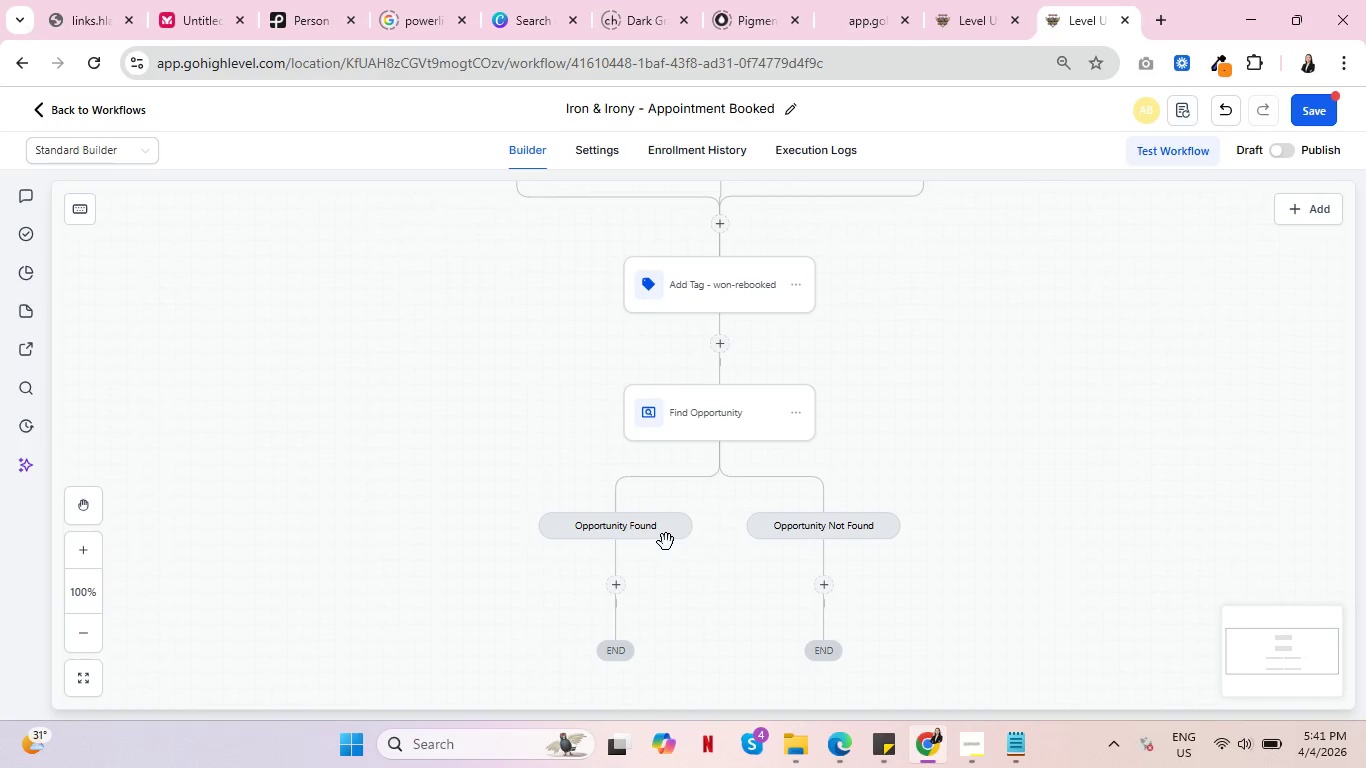 
key(Control+ControlLeft)
 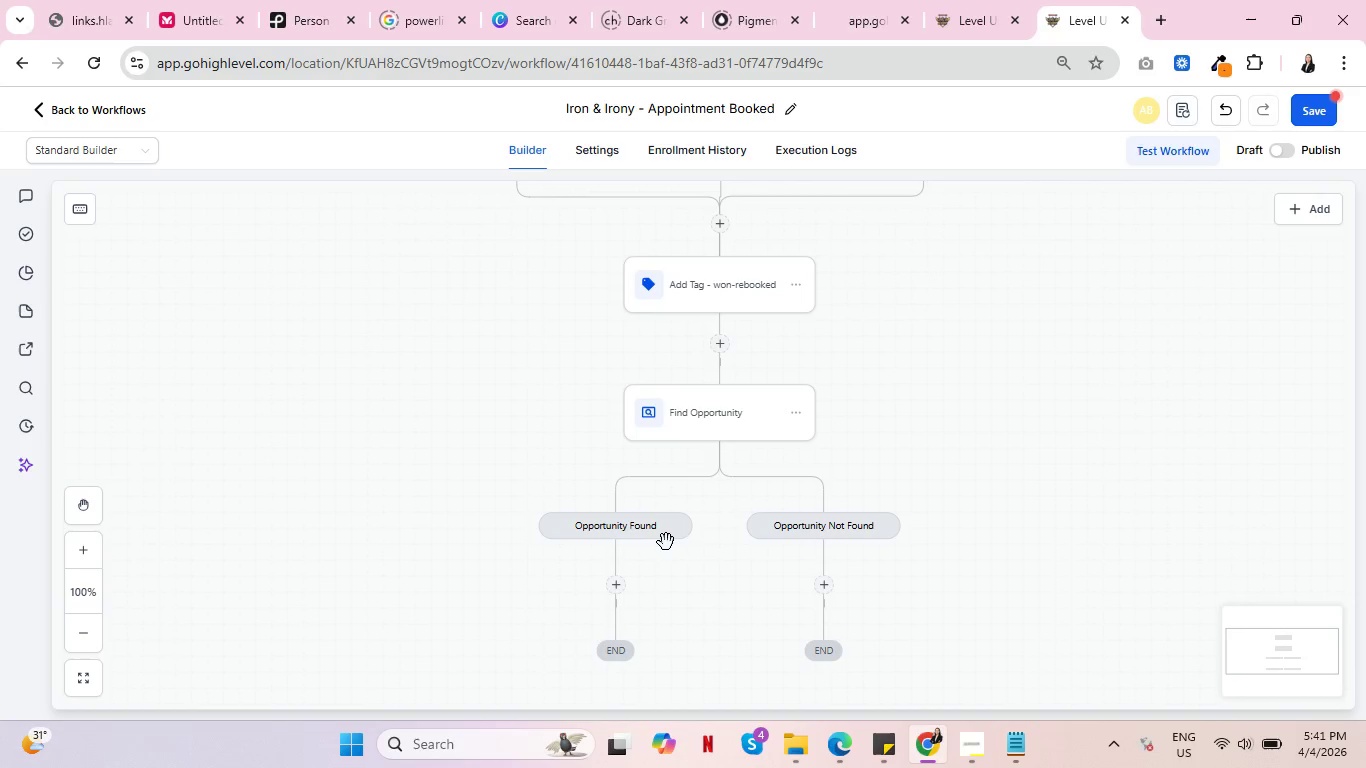 
key(Control+ControlLeft)
 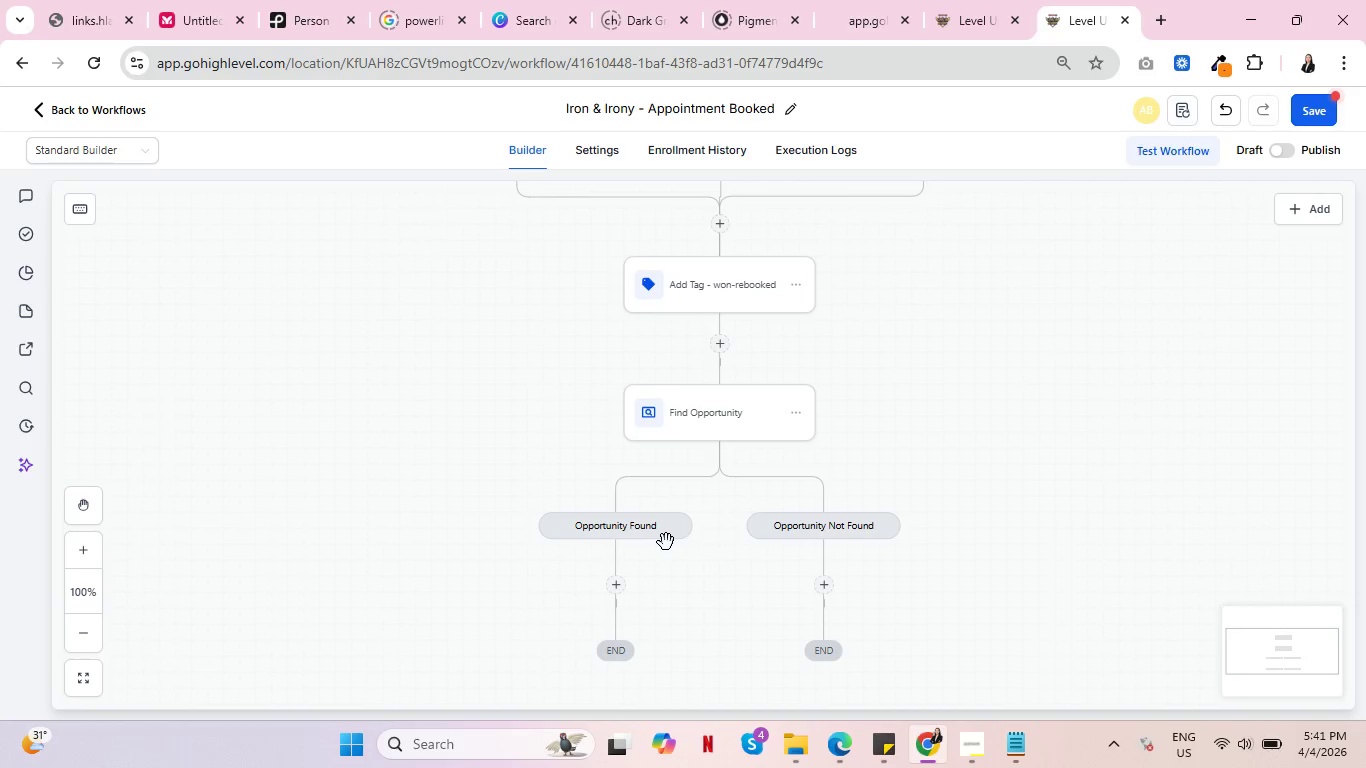 
key(Control+ControlLeft)
 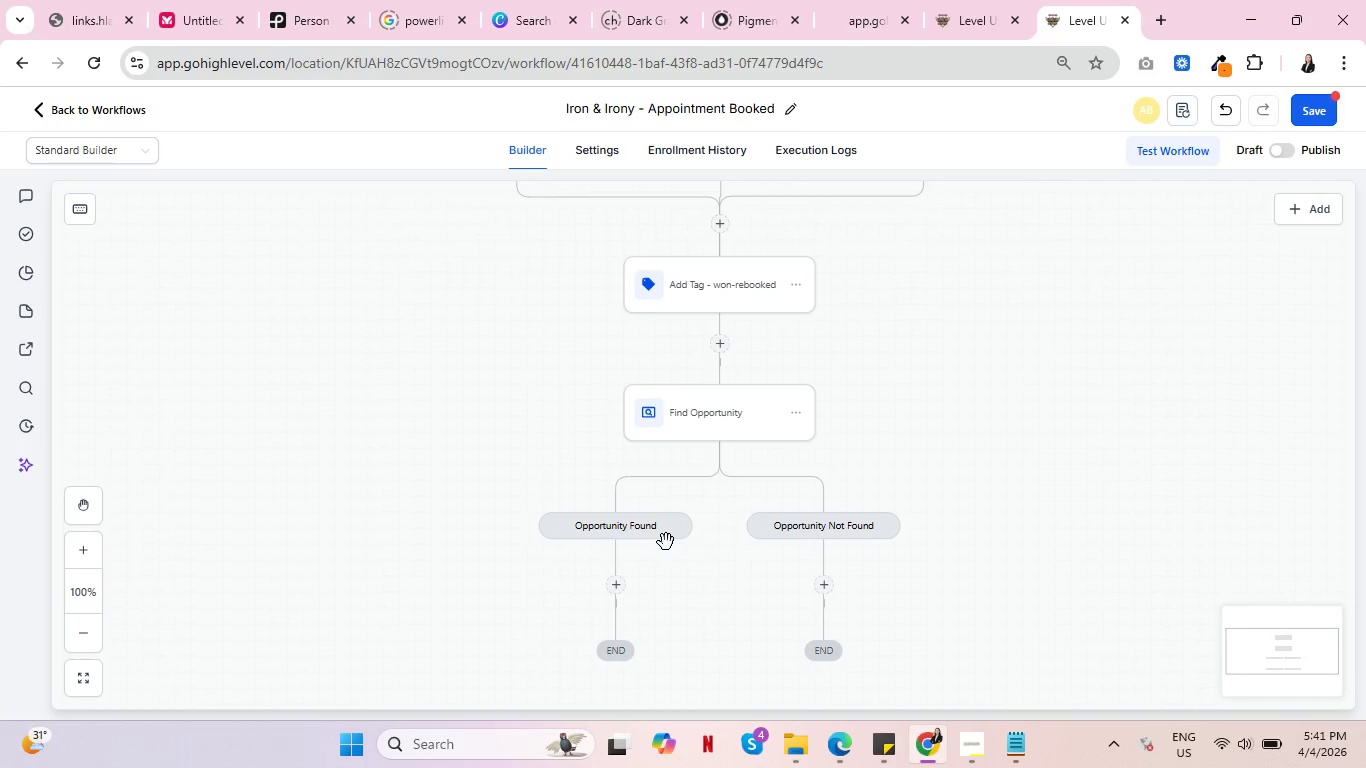 
key(Control+ControlLeft)
 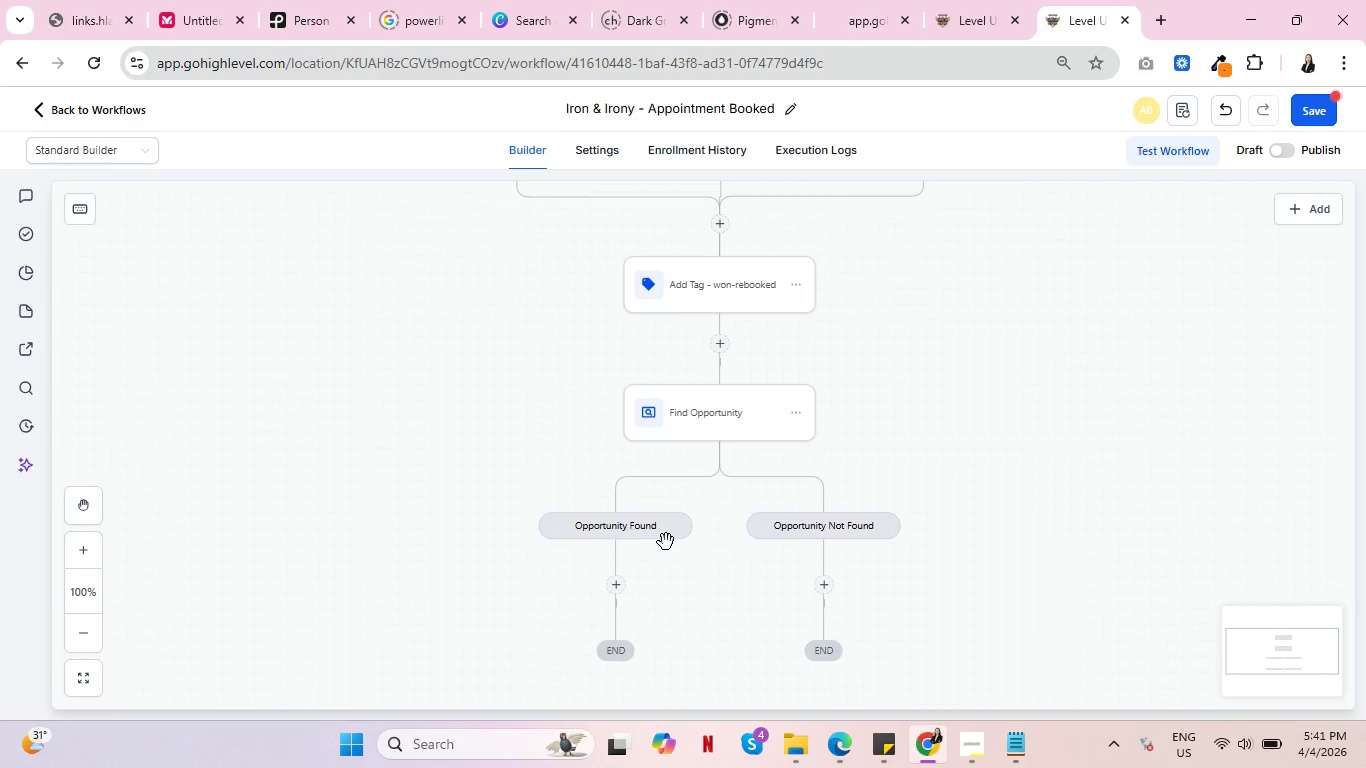 
key(Control+ControlLeft)
 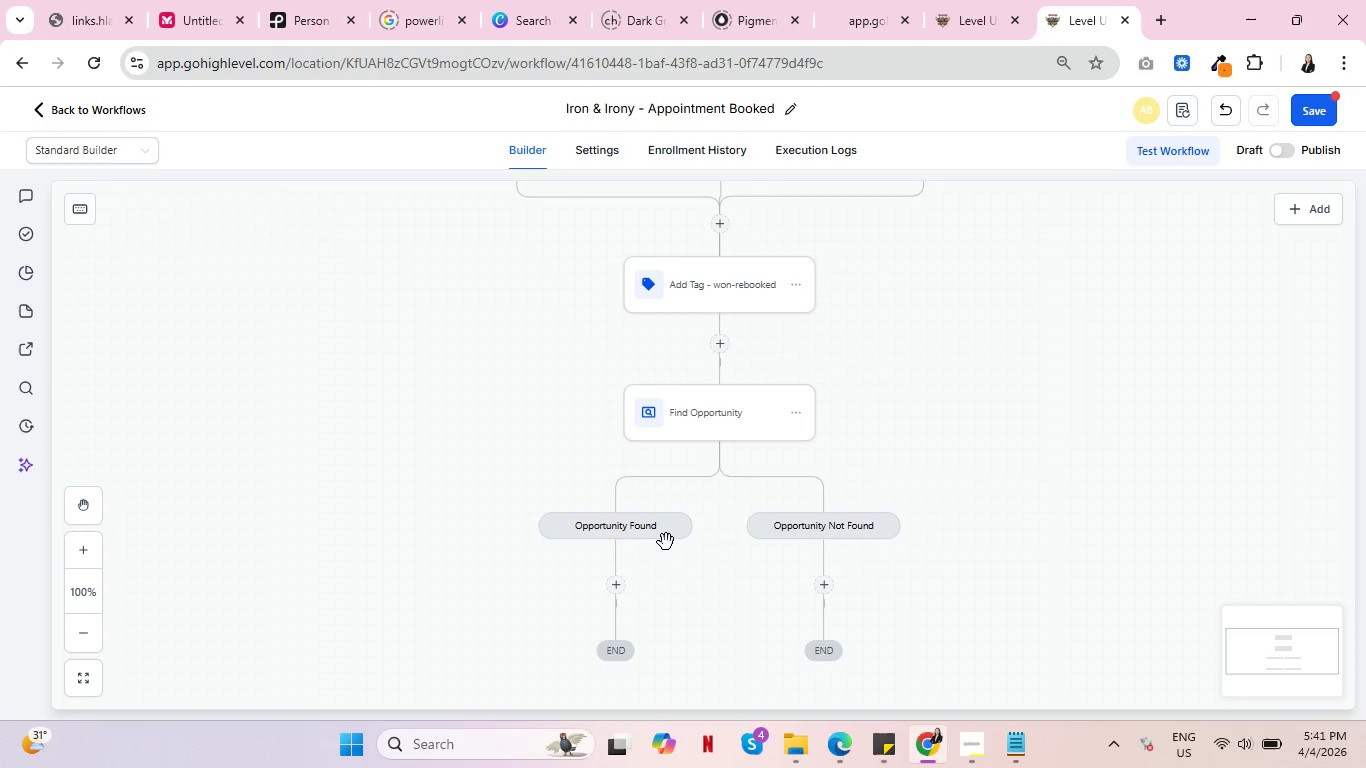 
key(Control+ControlLeft)
 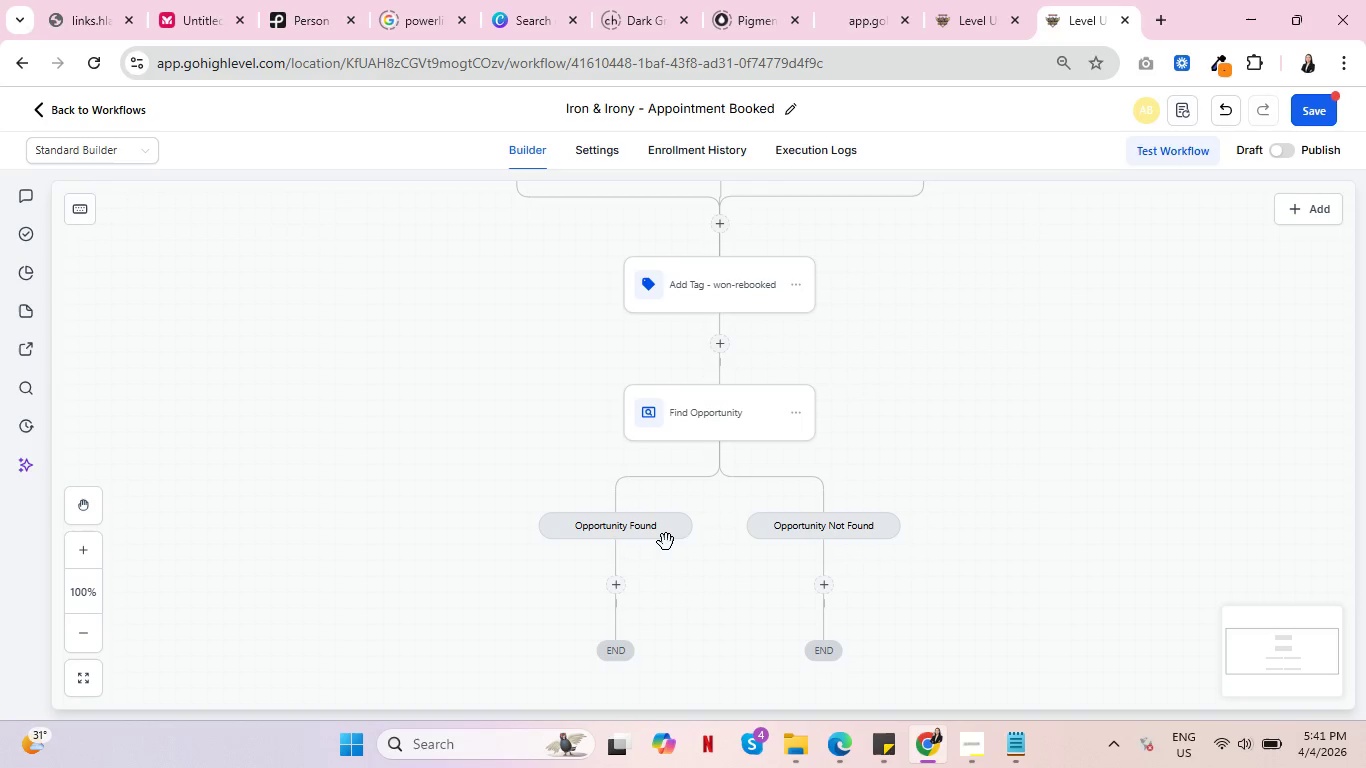 
key(Control+ControlLeft)
 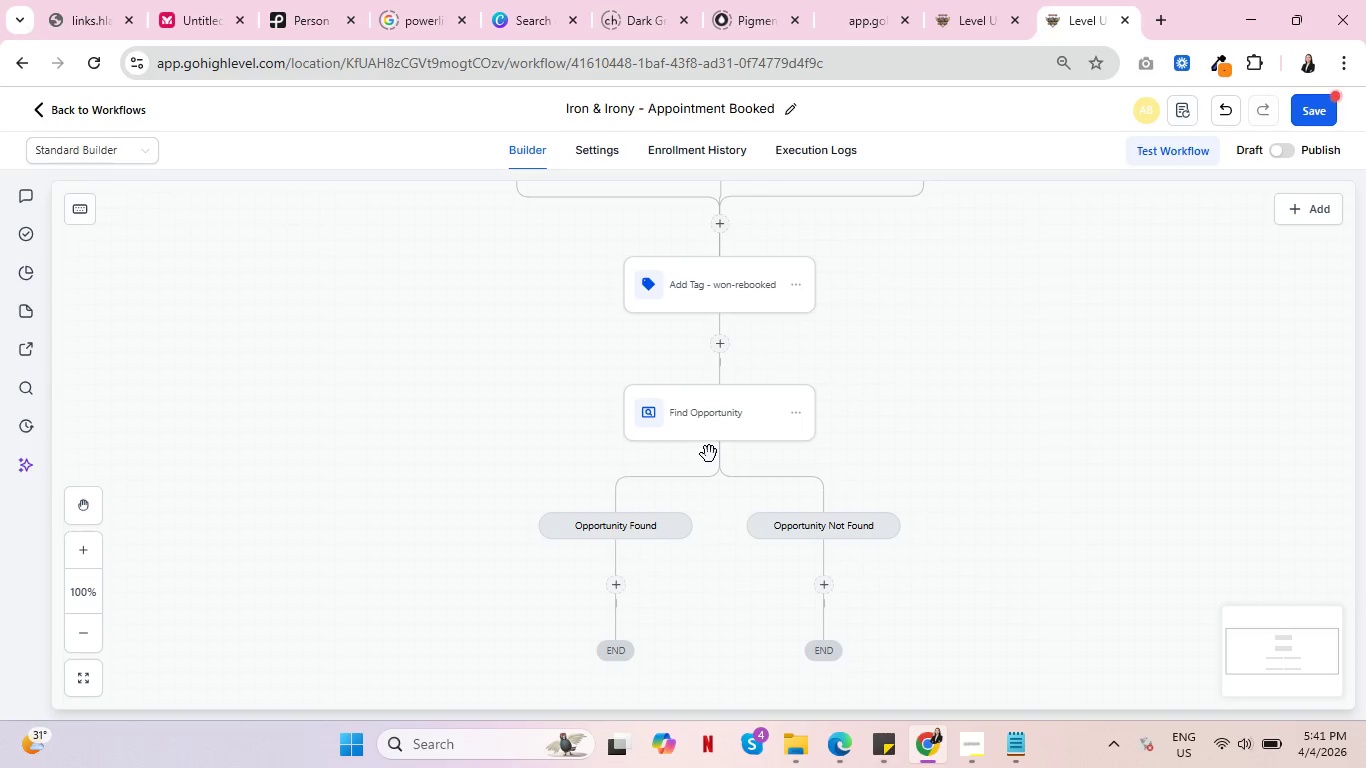 
key(Control+ControlLeft)
 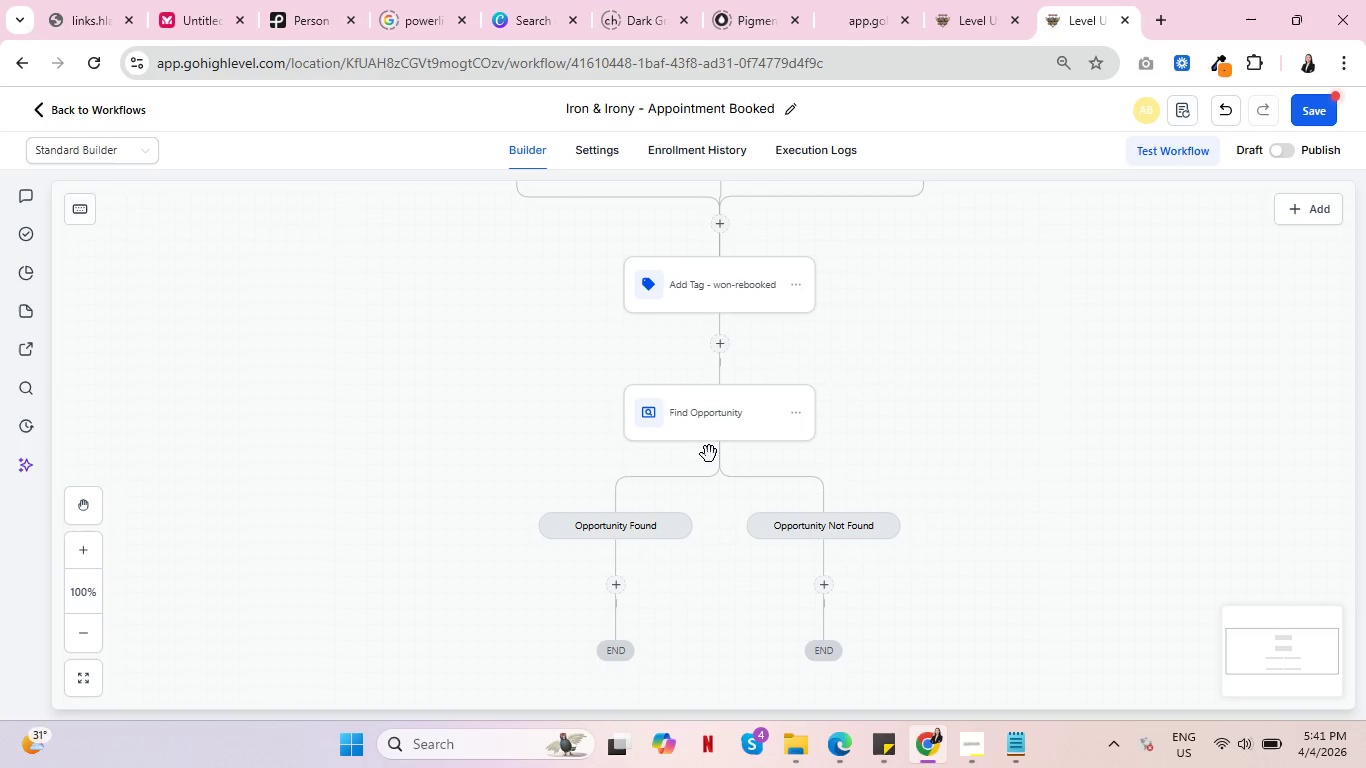 
key(Control+ControlLeft)
 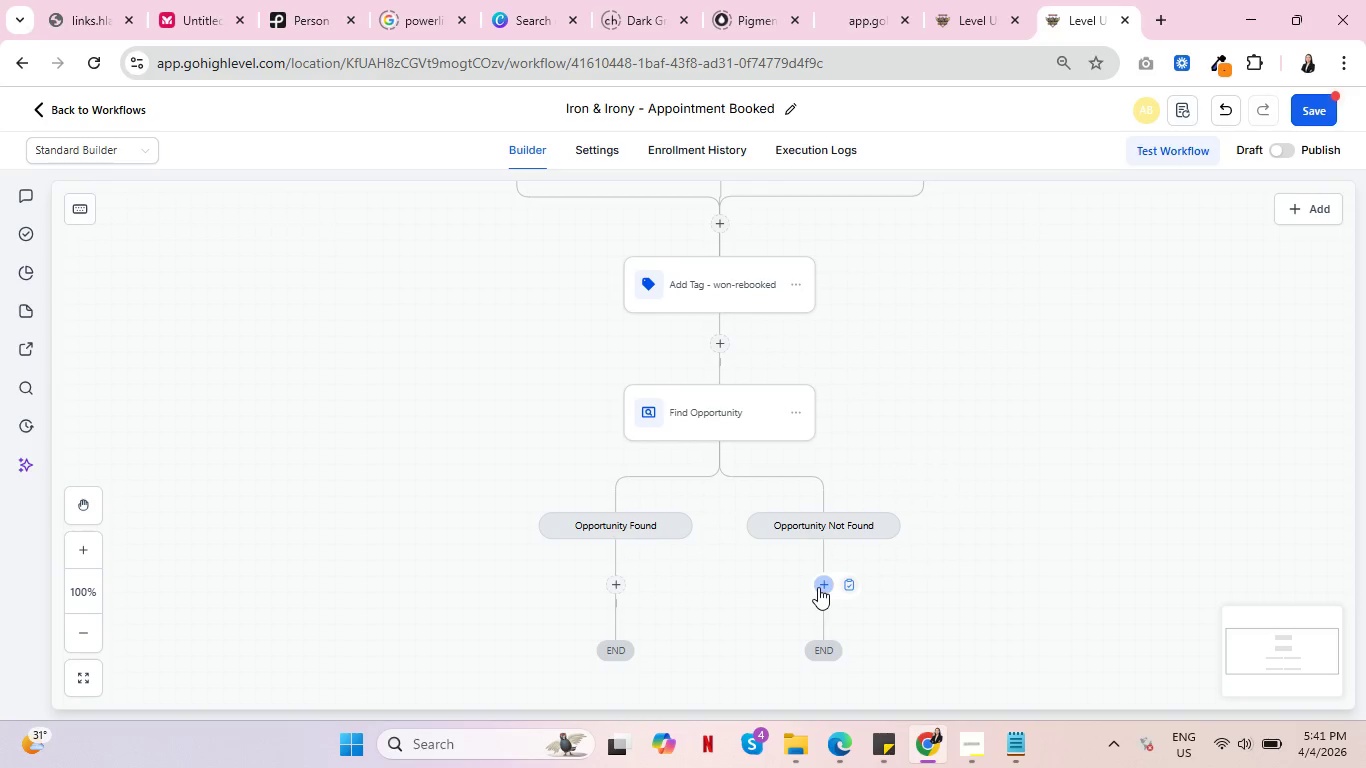 
wait(5.06)
 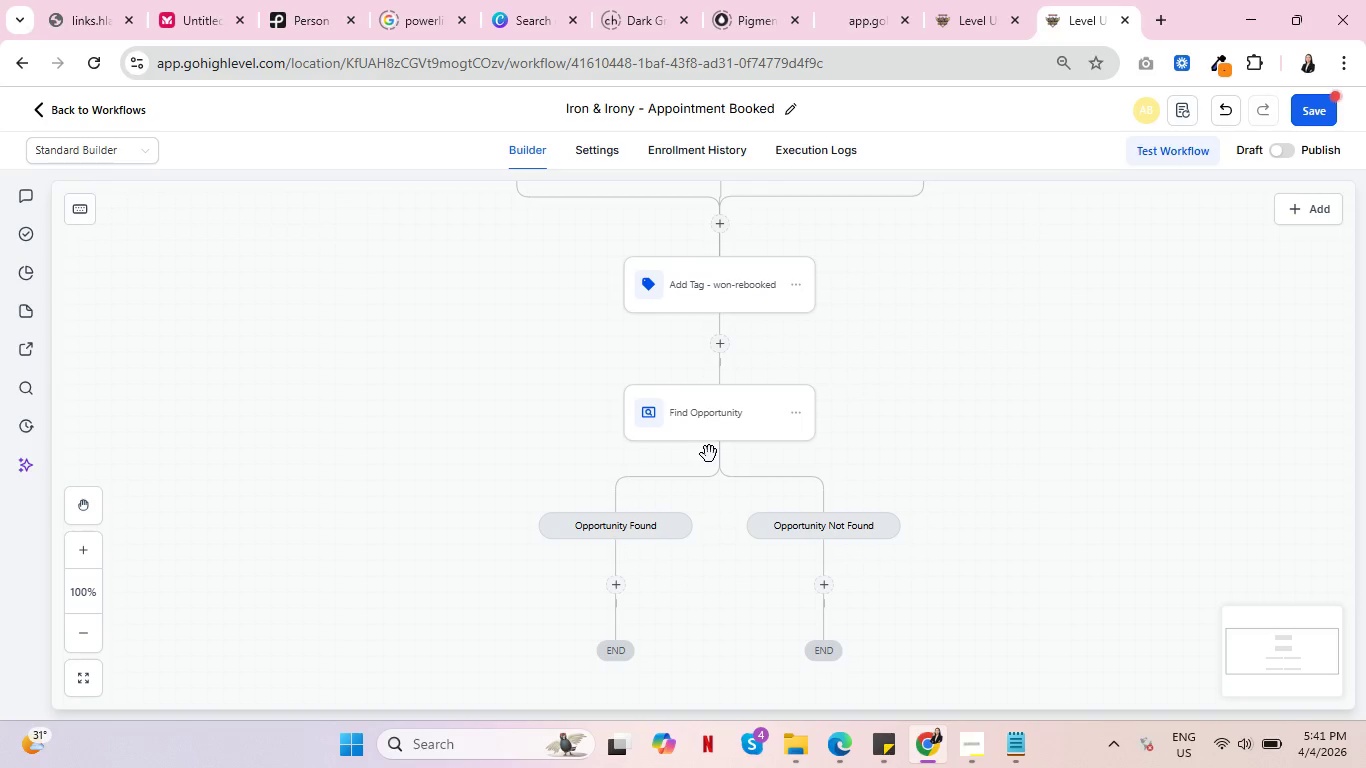 
left_click([612, 587])
 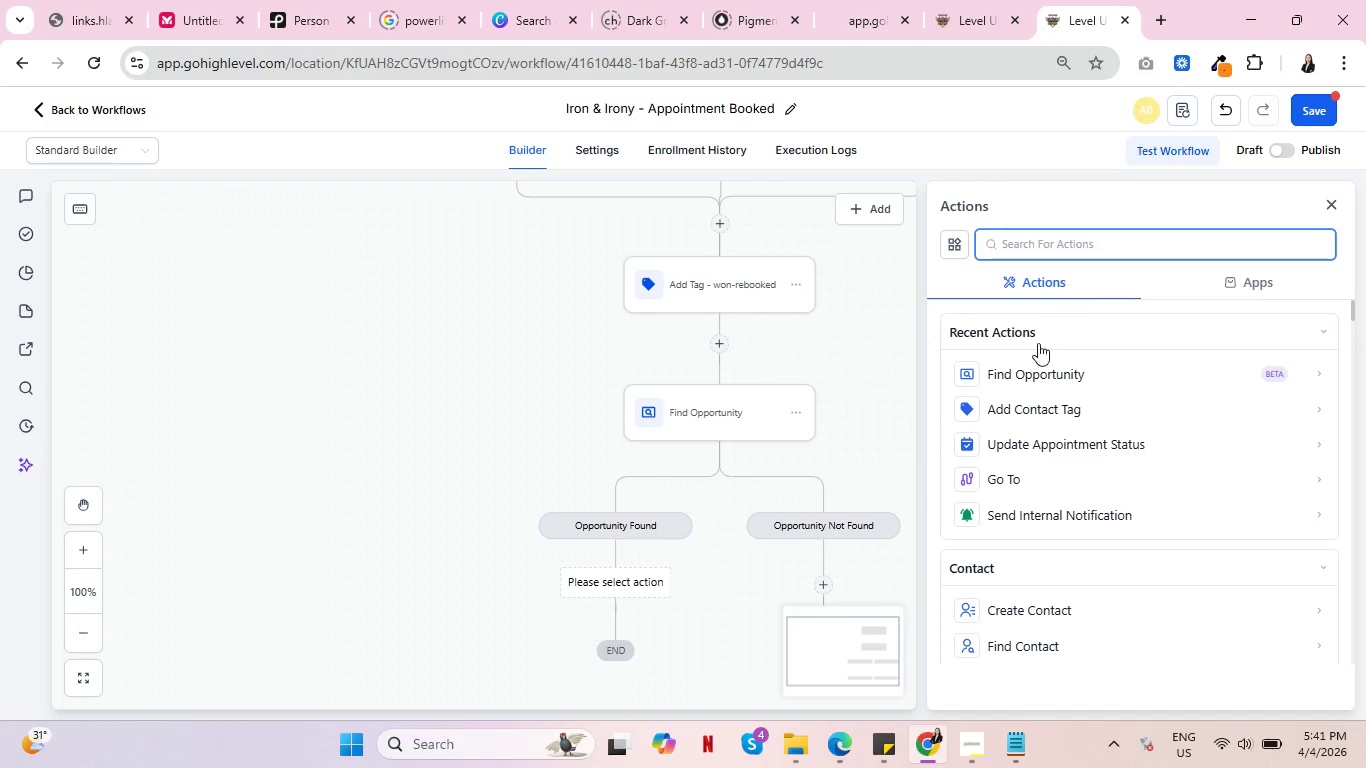 
left_click([1035, 368])
 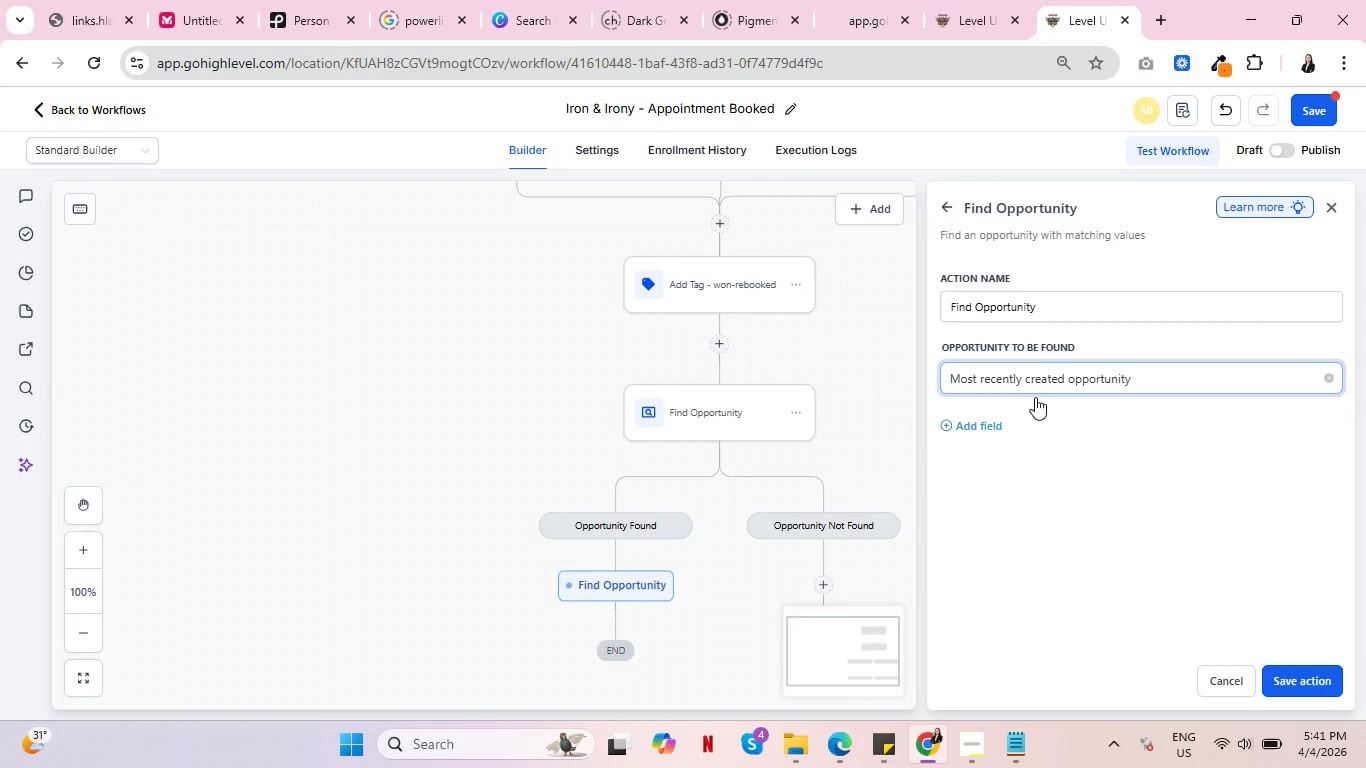 
left_click([986, 420])
 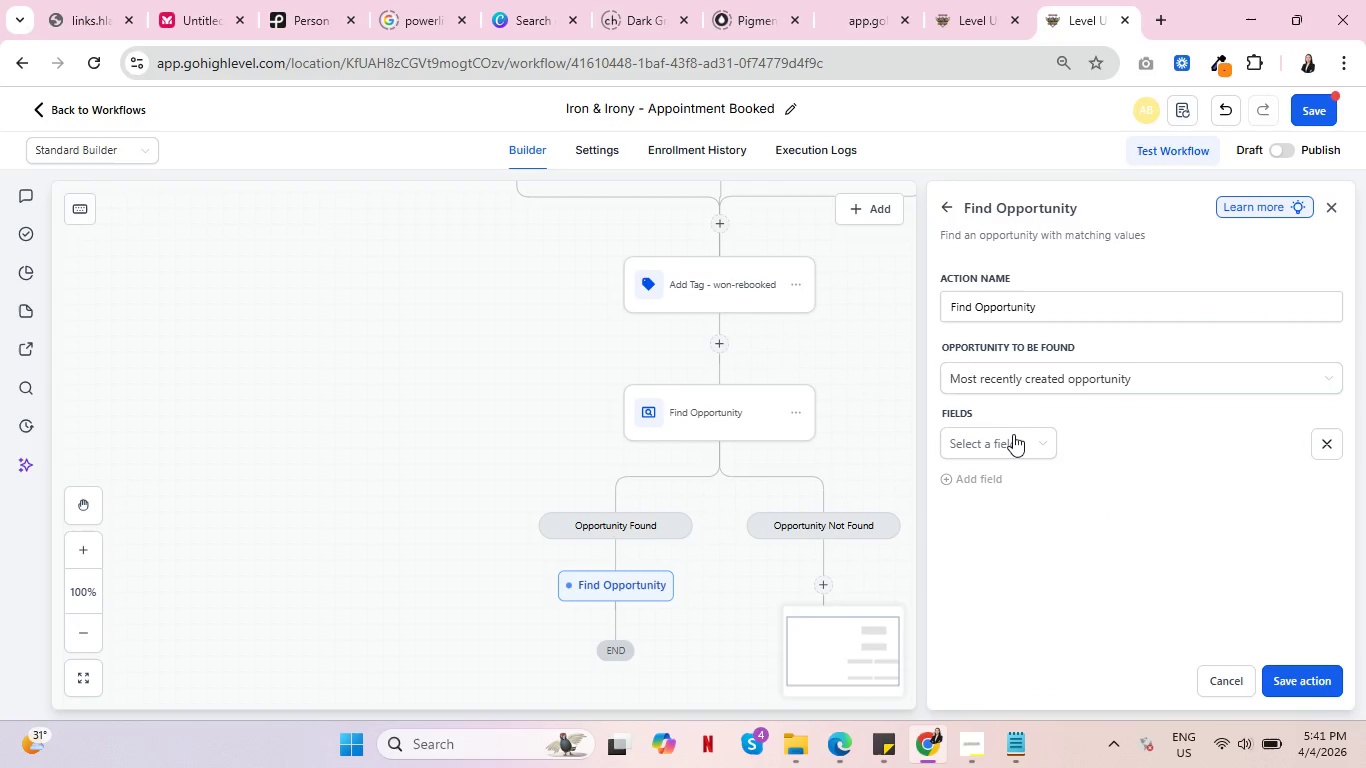 
left_click([1022, 439])
 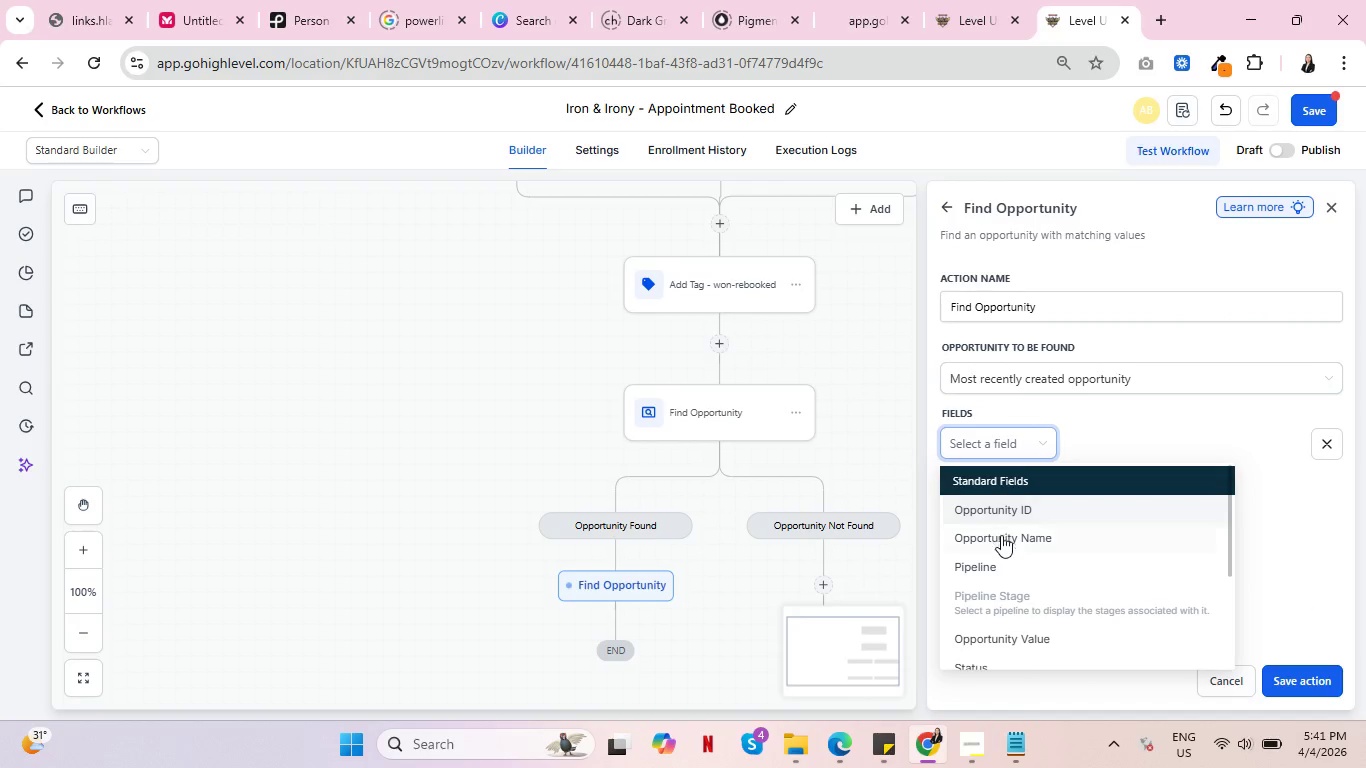 
left_click([1004, 563])
 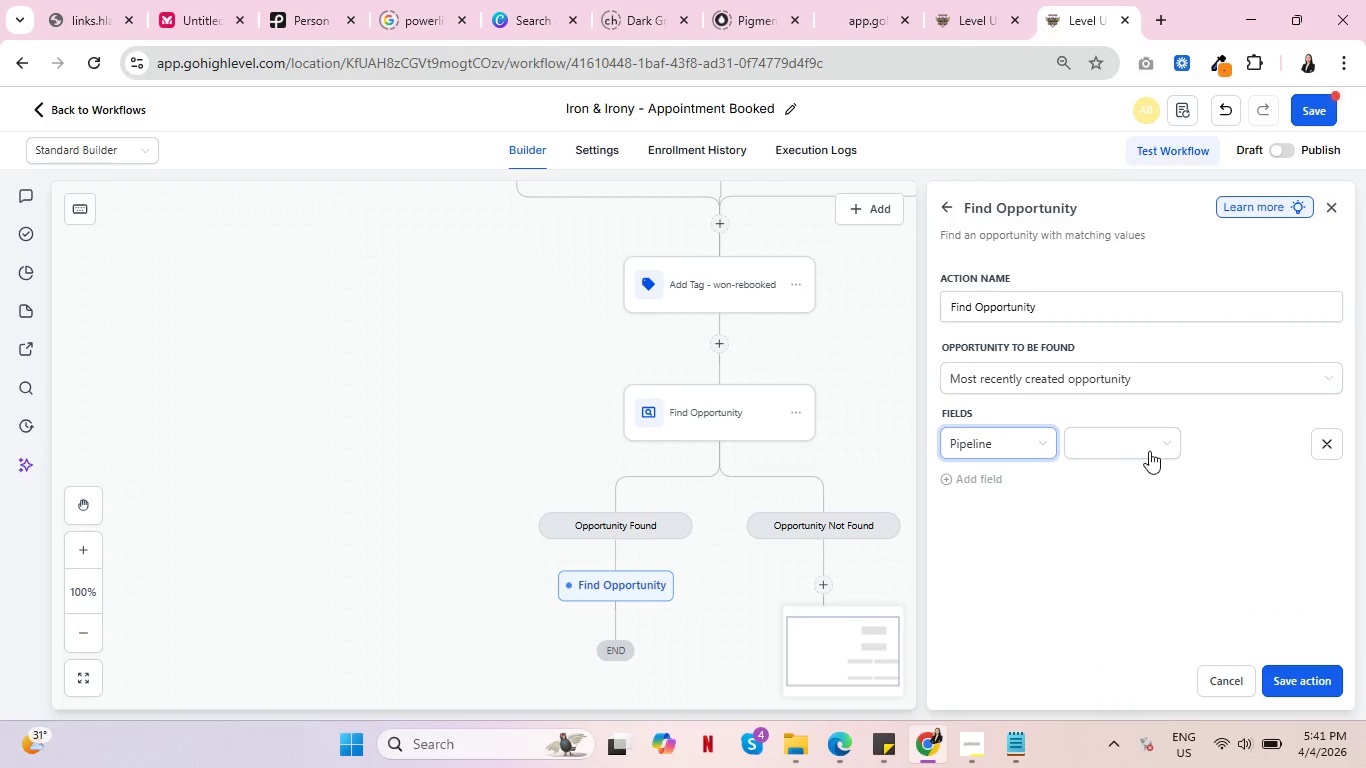 
left_click([1149, 448])
 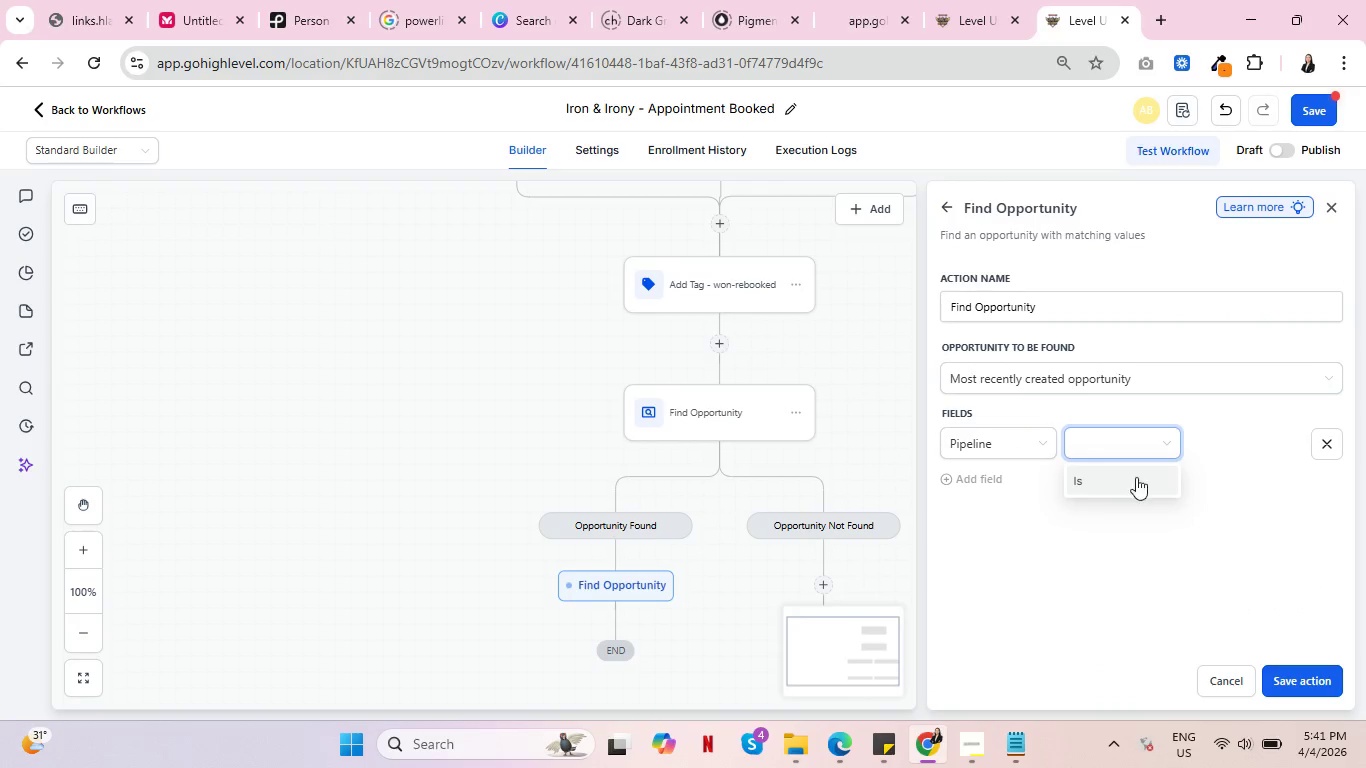 
double_click([1190, 450])
 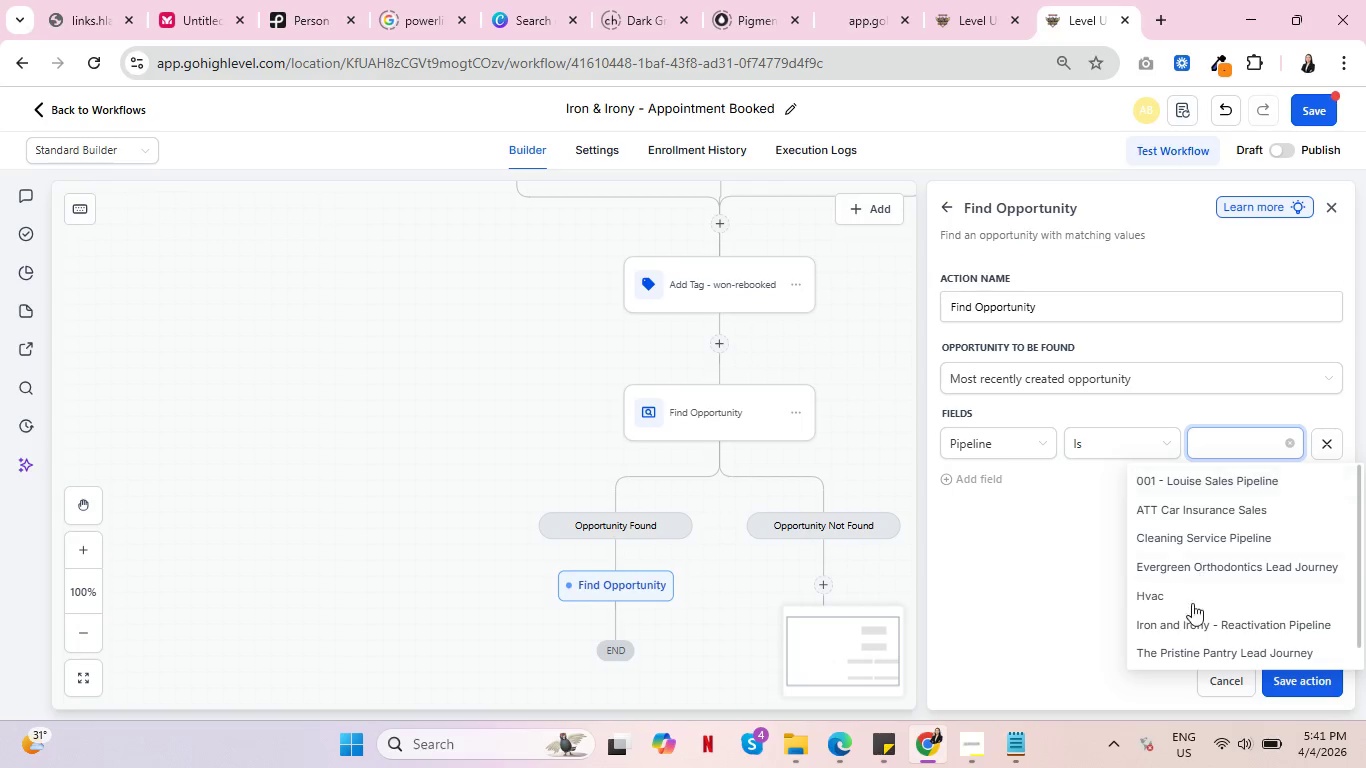 
left_click([1192, 612])
 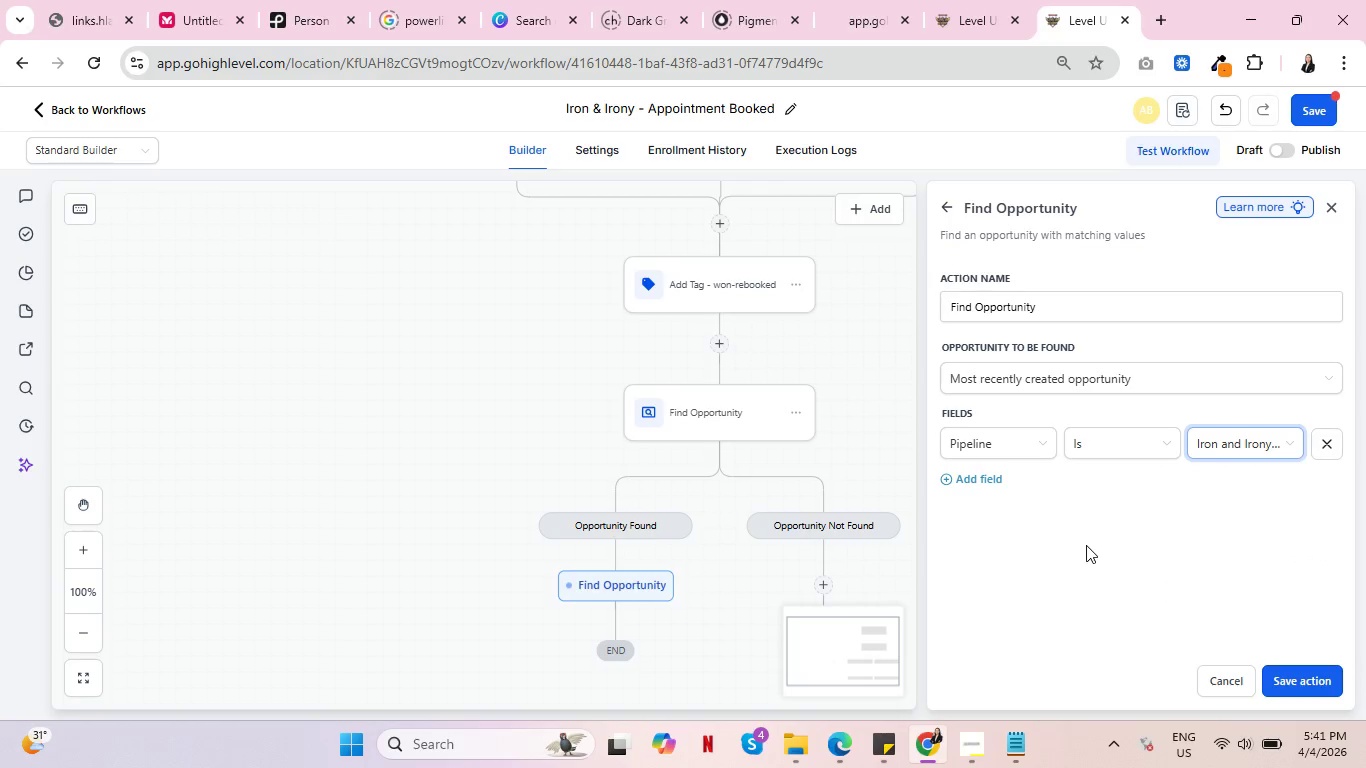 
left_click([1086, 543])
 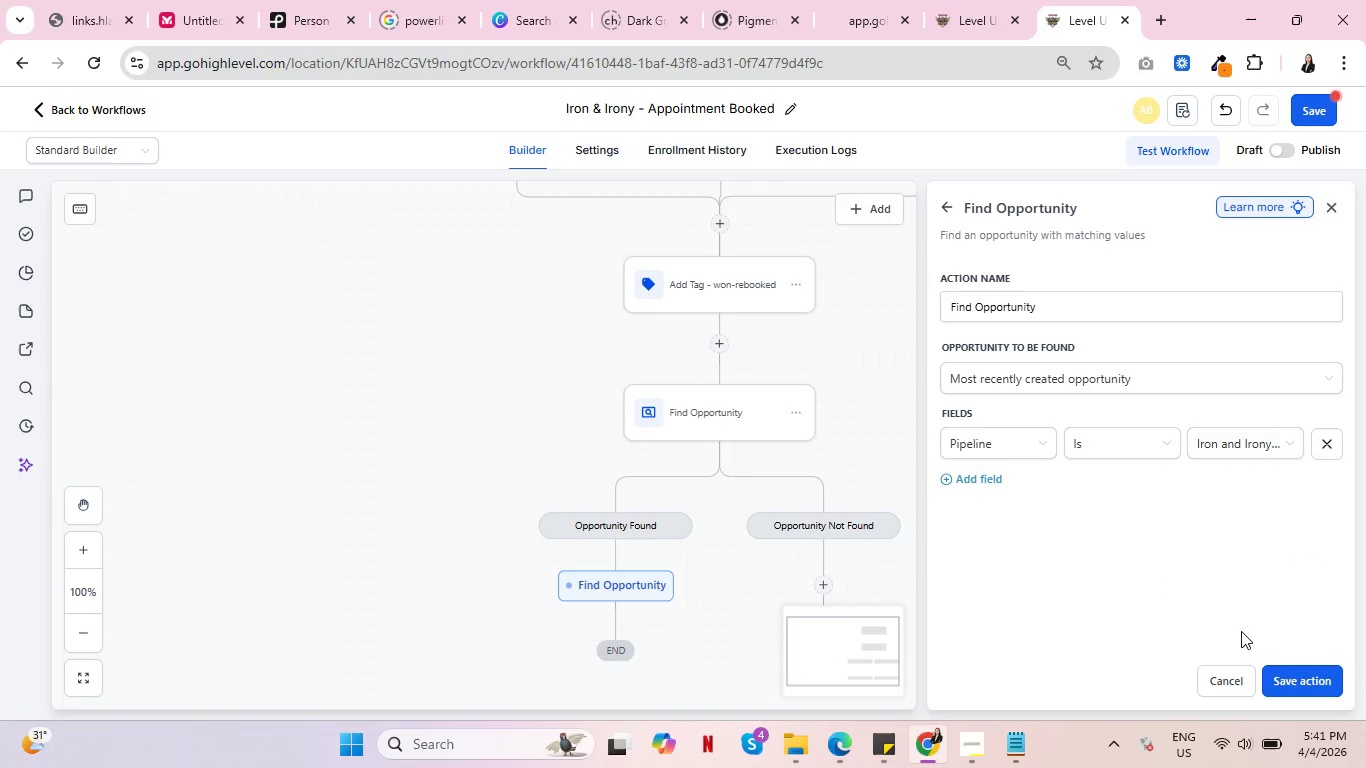 
left_click([1235, 676])
 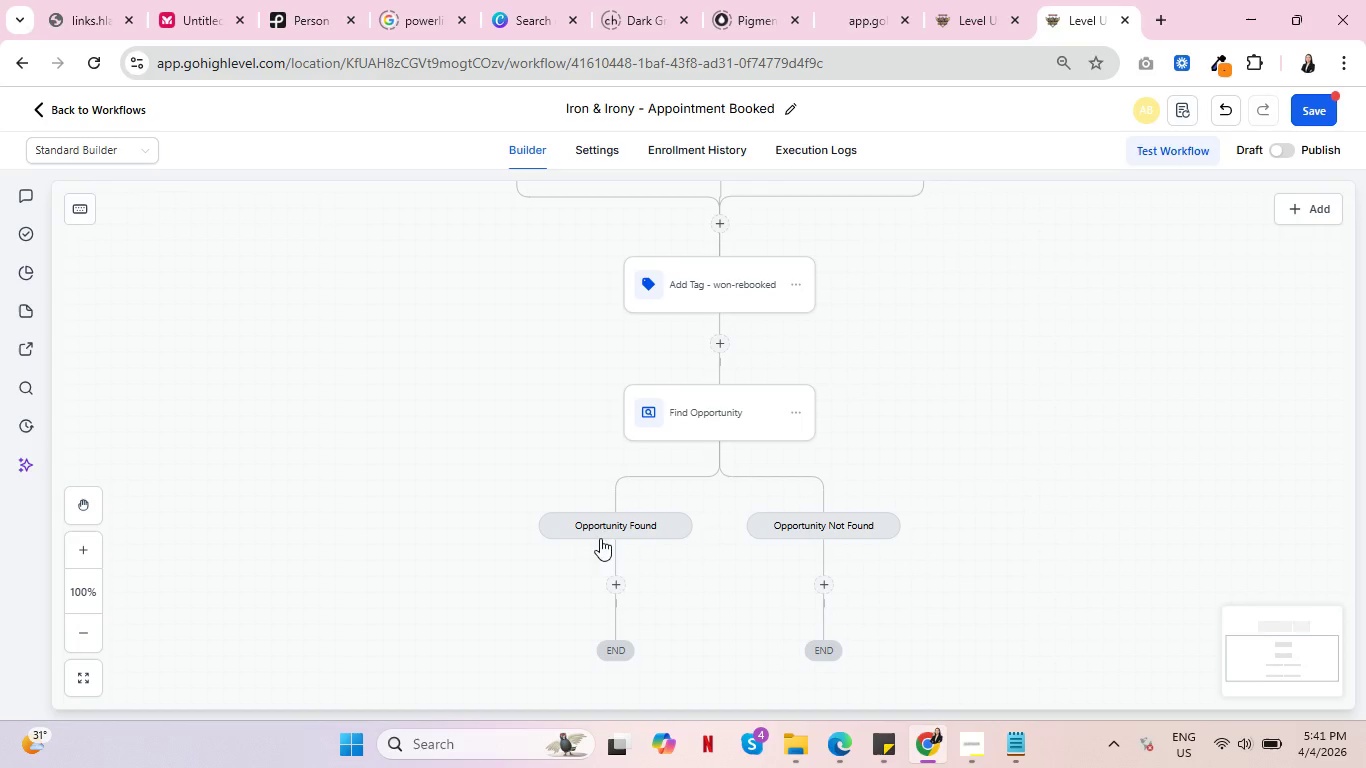 
left_click([611, 588])
 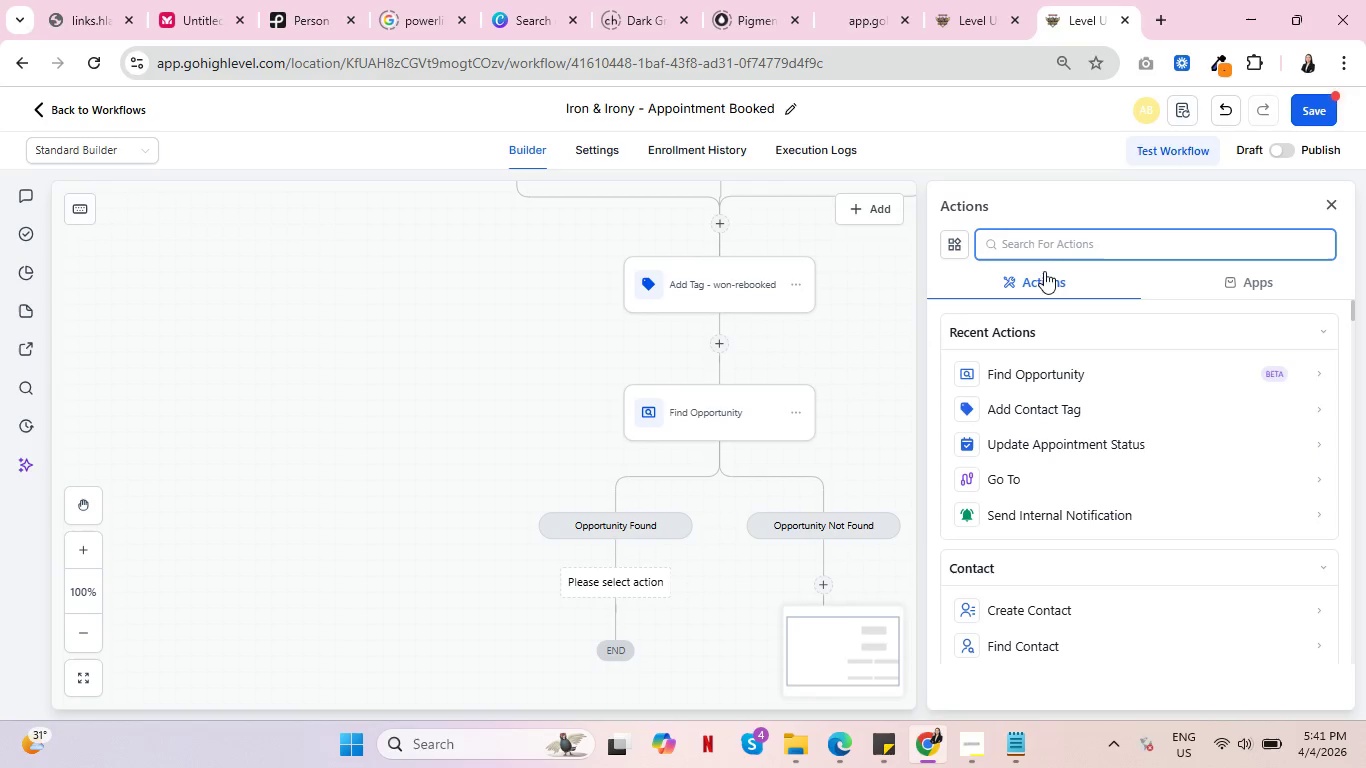 
left_click([1049, 251])
 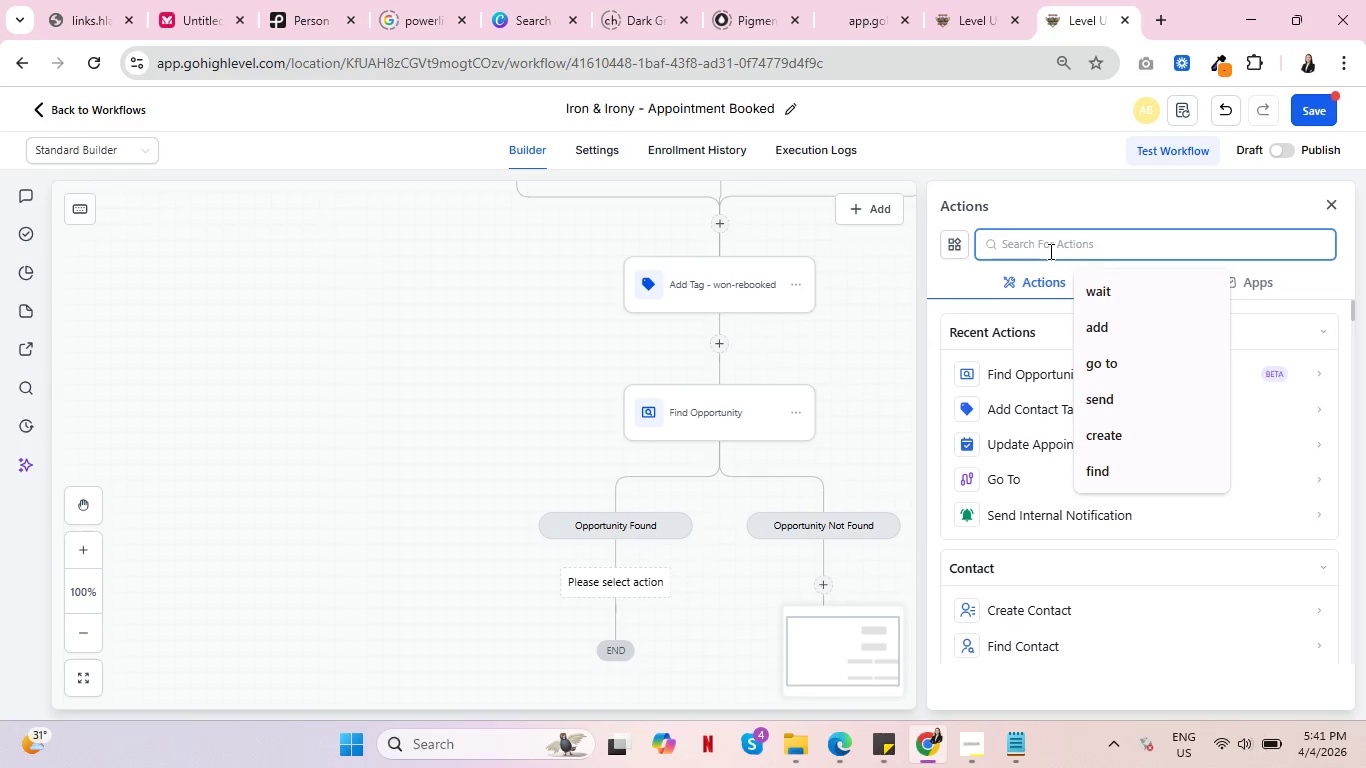 
type(upad)
key(Backspace)
key(Backspace)
type(date op)
 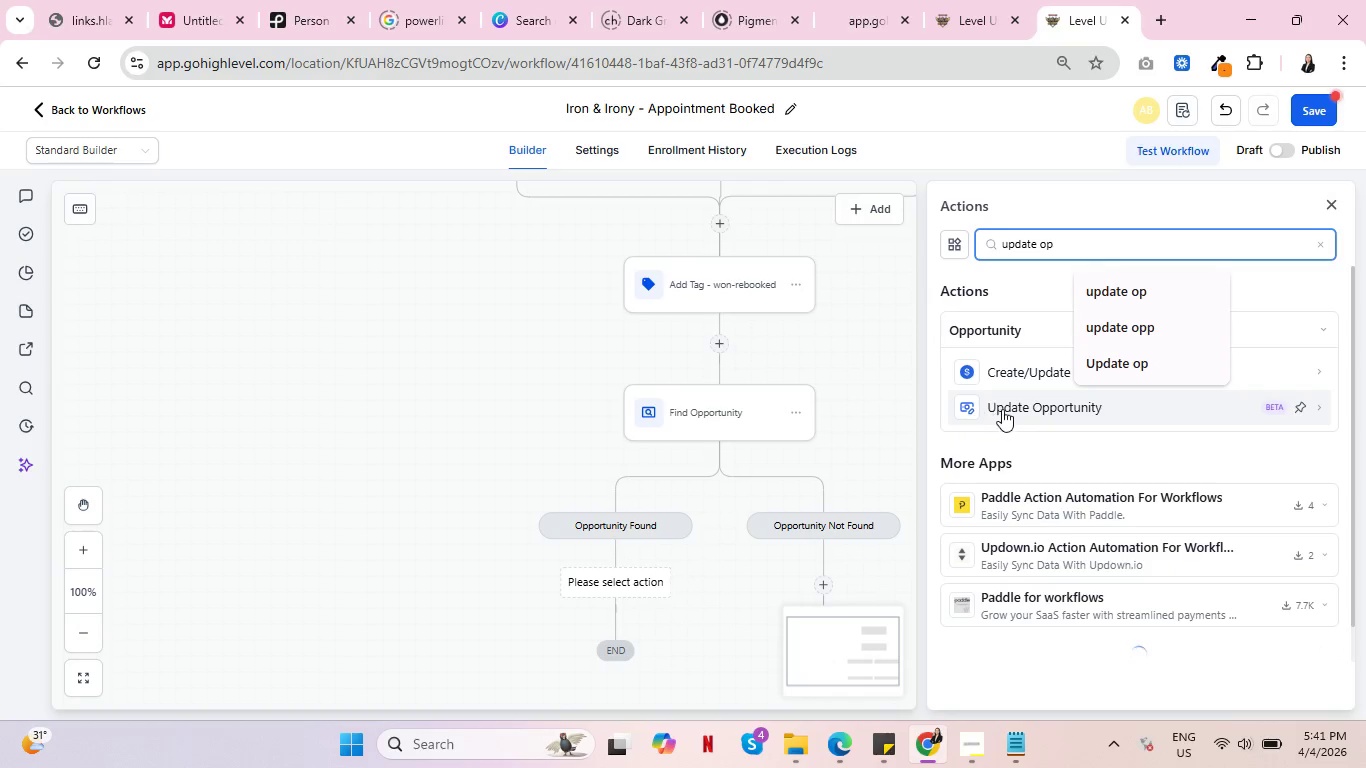 
left_click([1004, 410])
 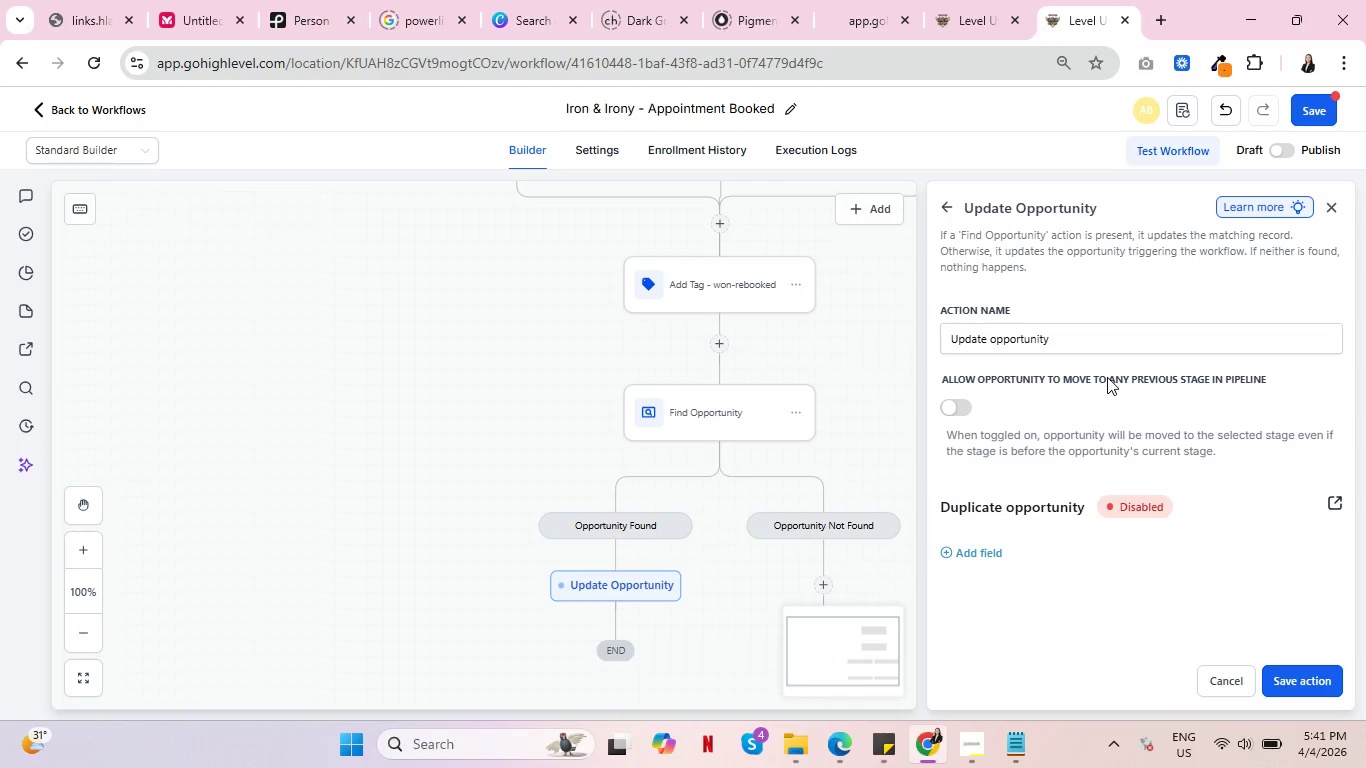 
wait(6.67)
 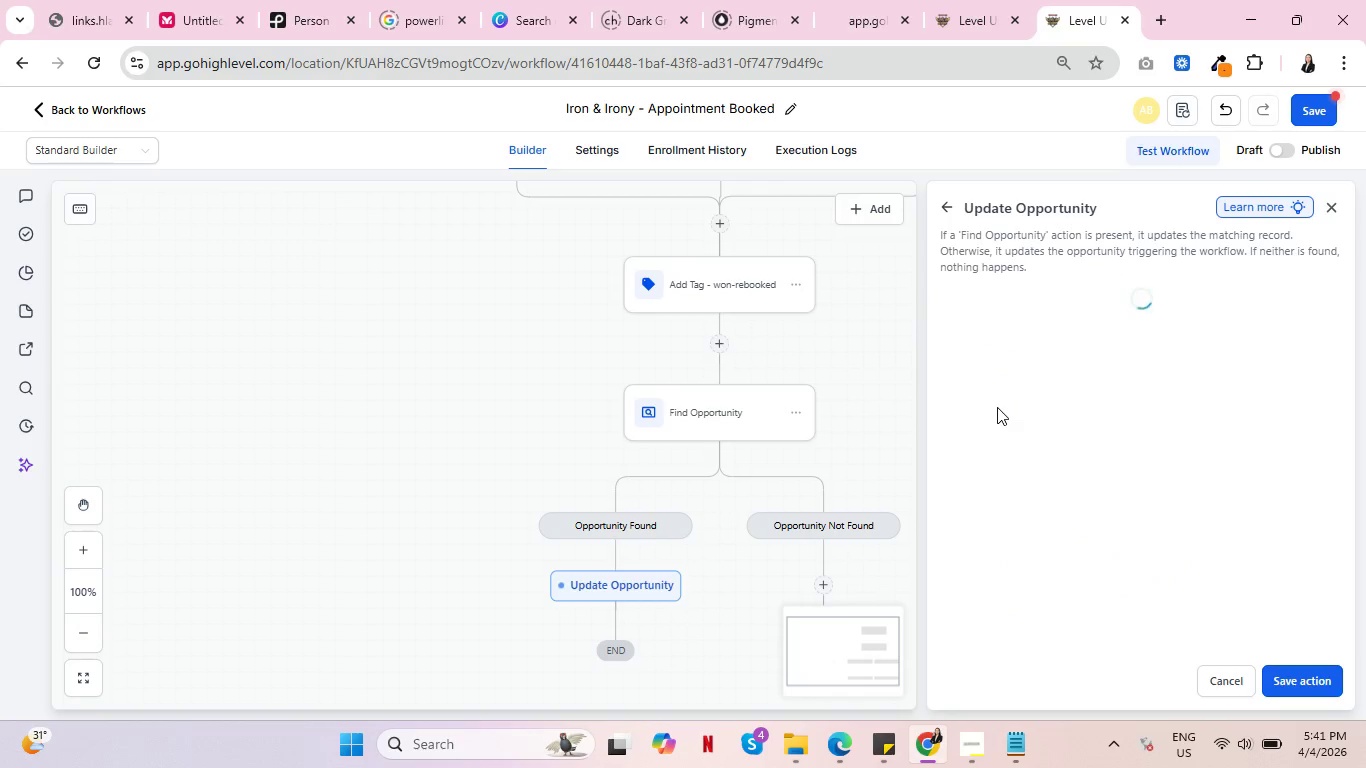 
scroll: coordinate [1175, 394], scroll_direction: down, amount: 2.0
 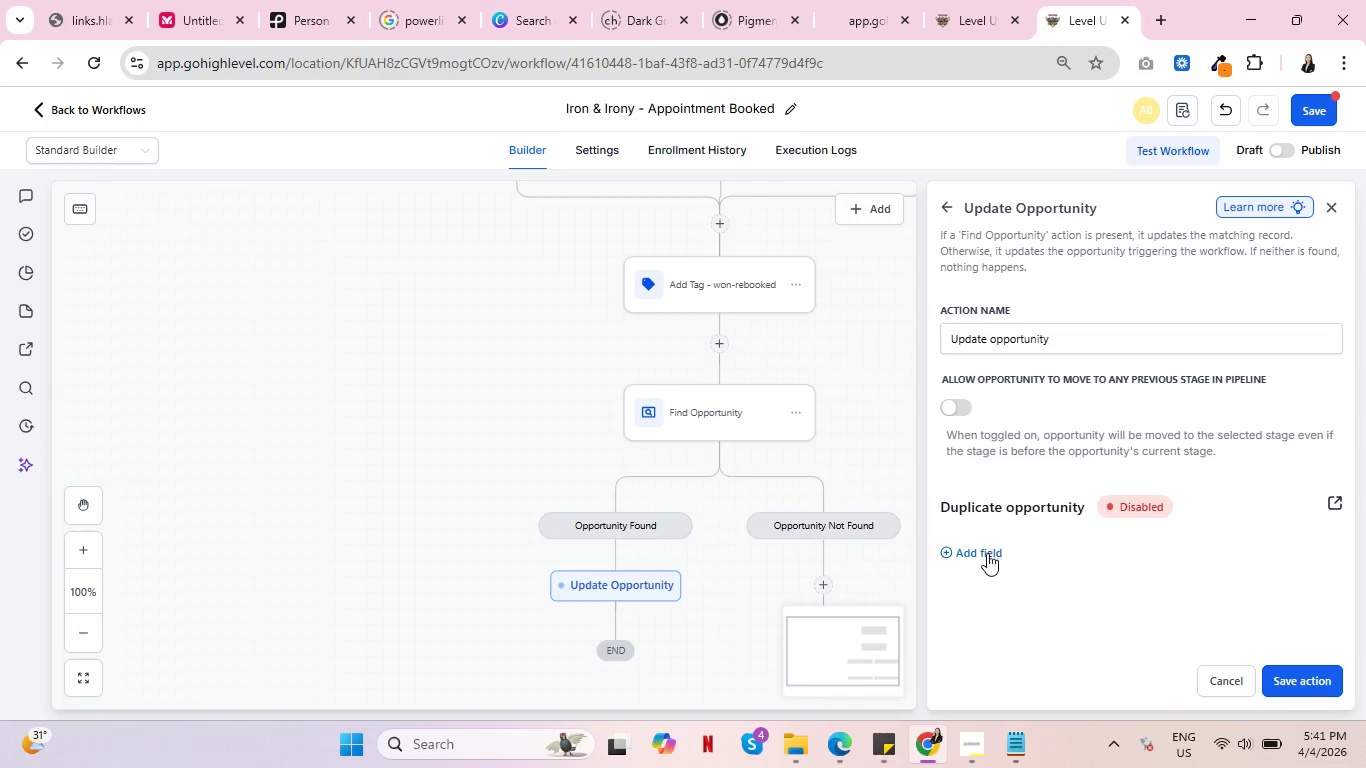 
left_click([987, 553])
 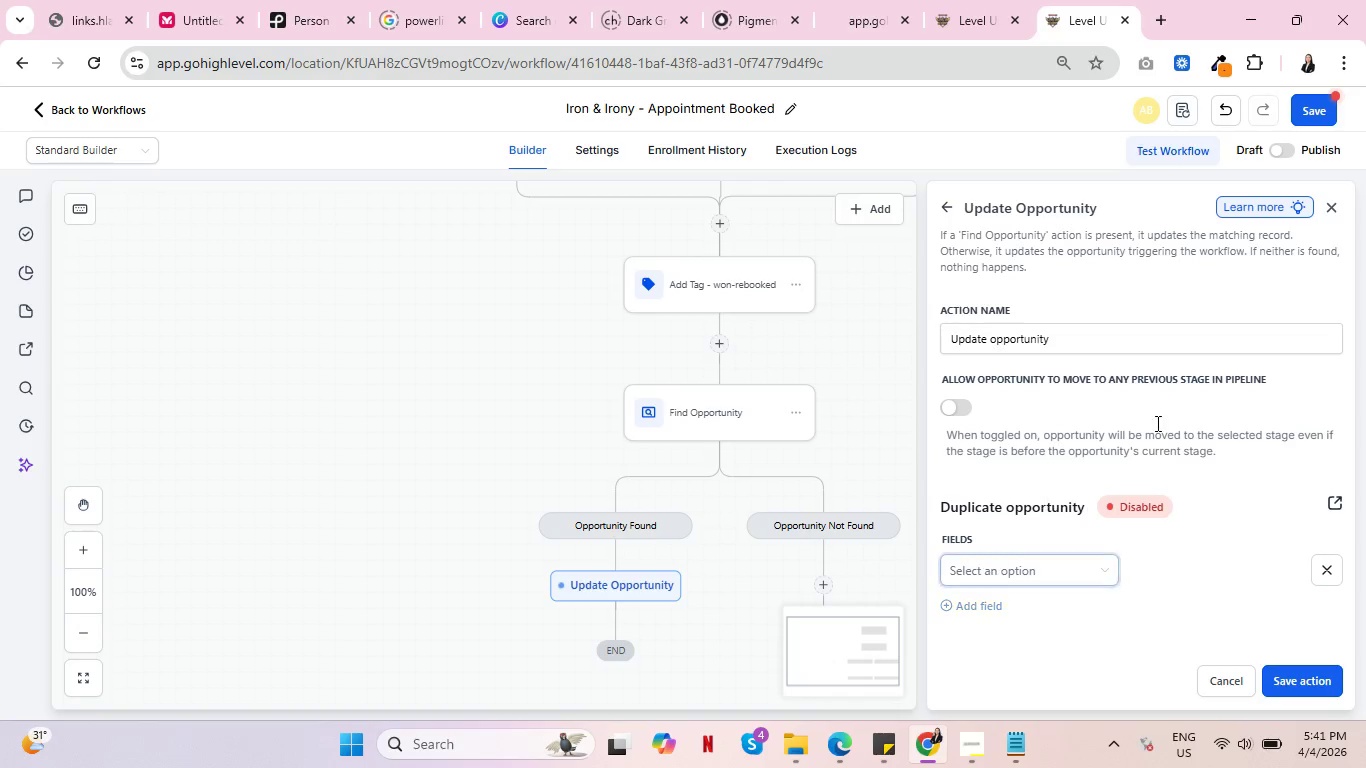 
scroll: coordinate [1180, 417], scroll_direction: down, amount: 2.0
 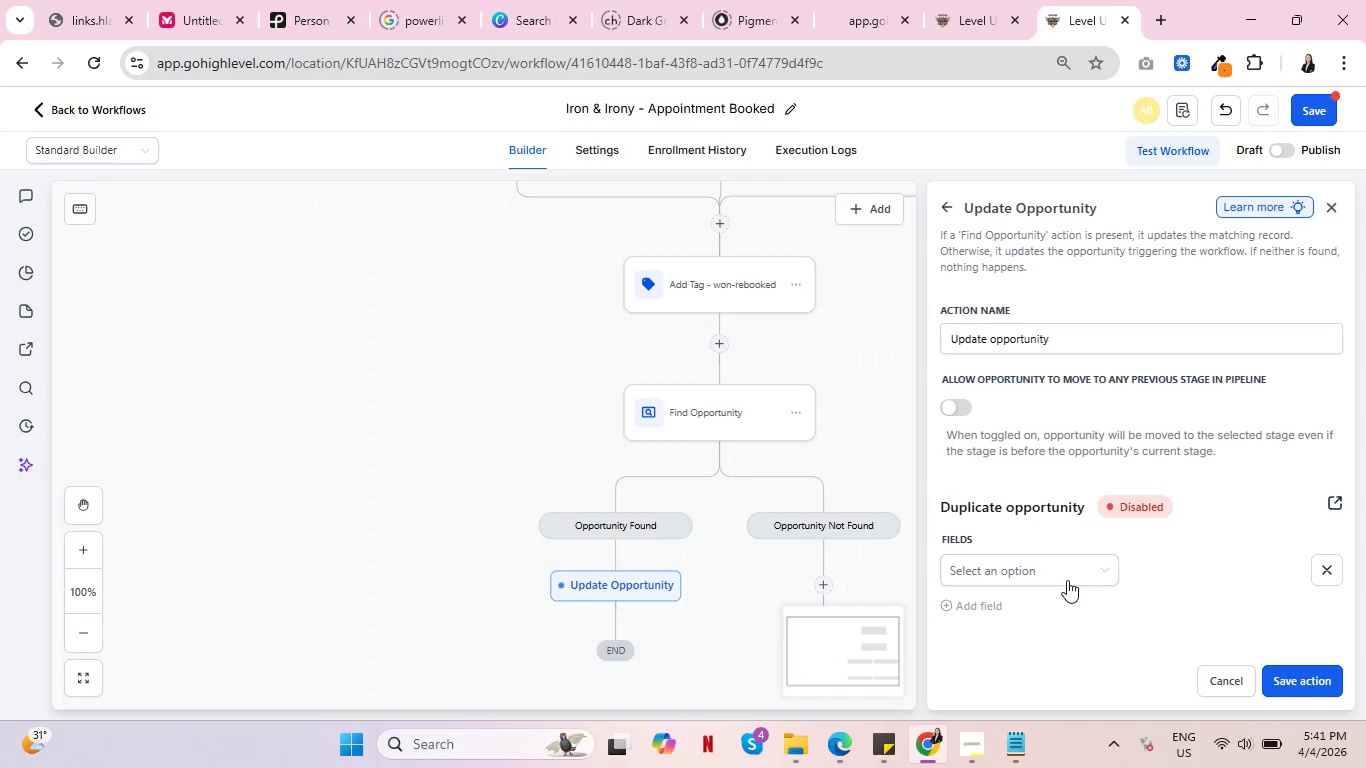 
left_click([1067, 580])
 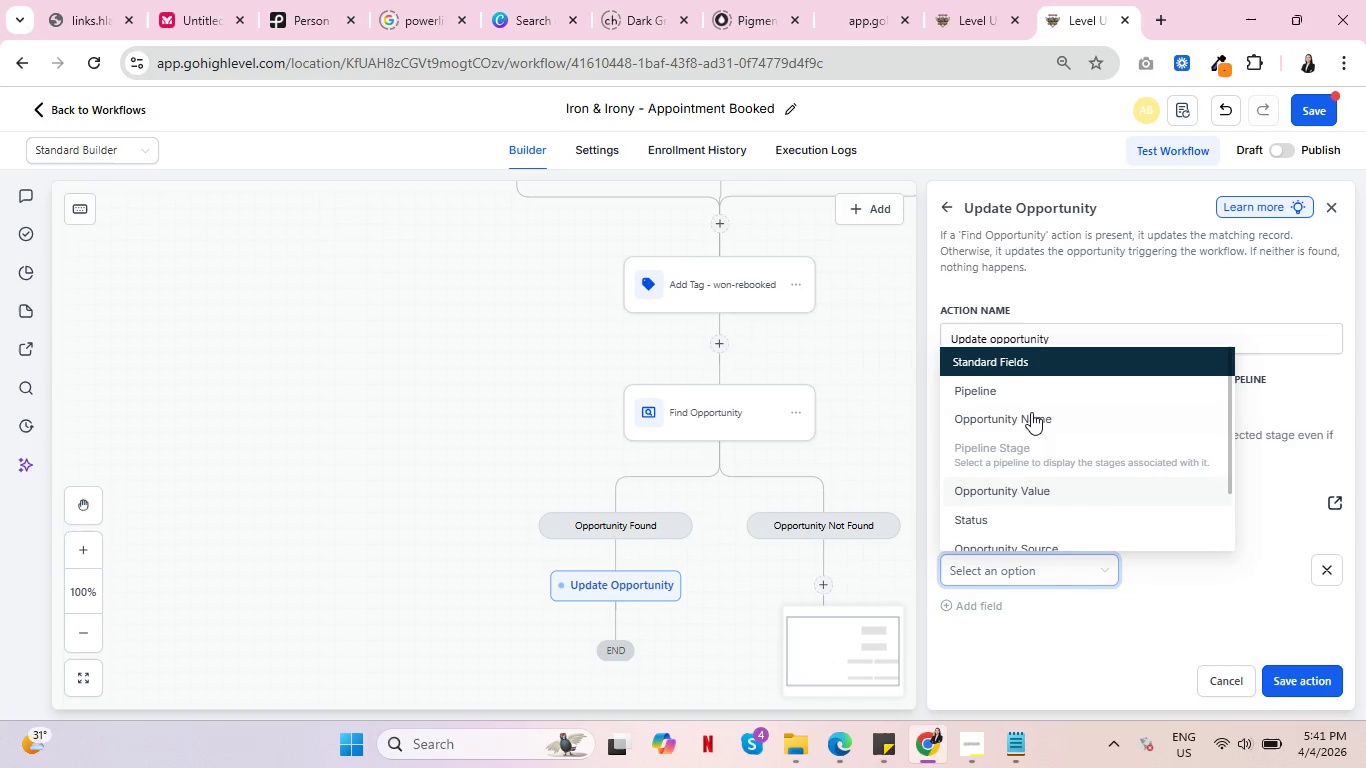 
left_click([1032, 387])
 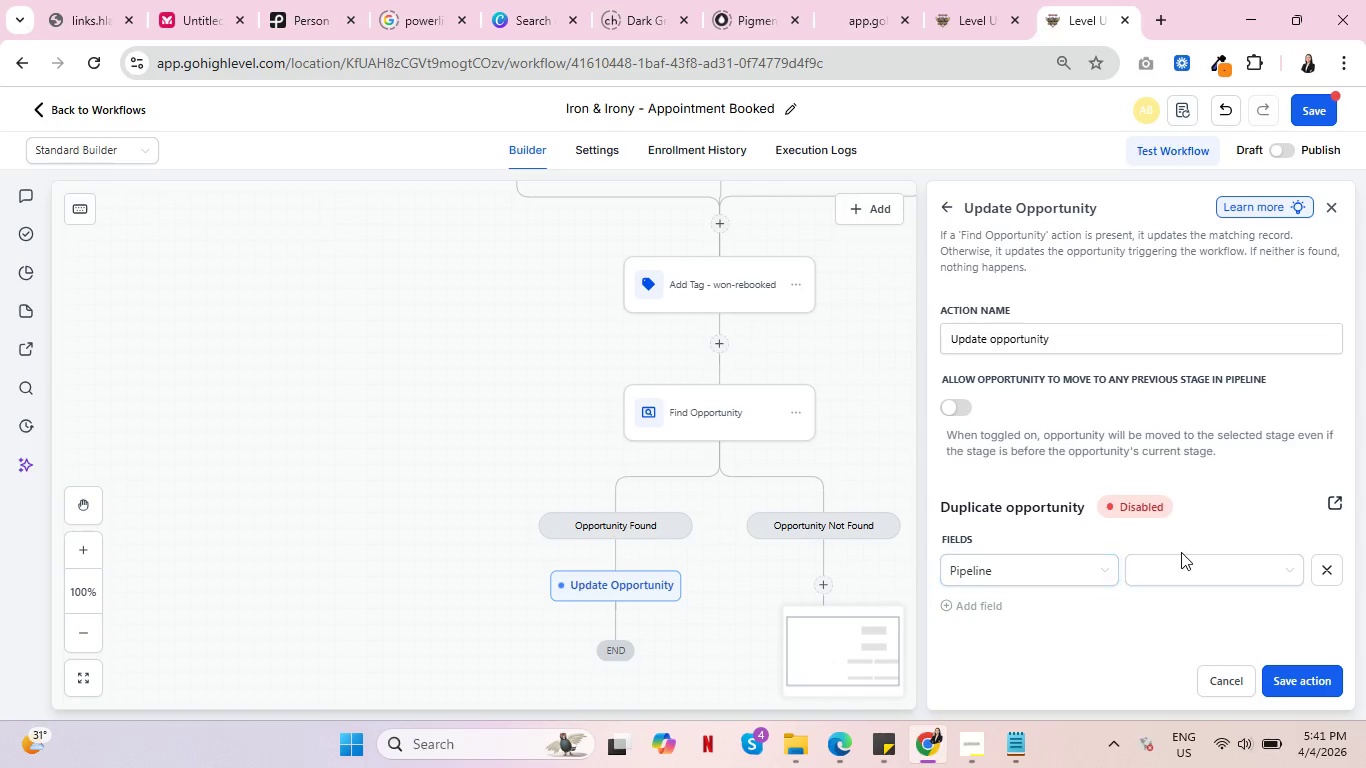 
double_click([1180, 577])
 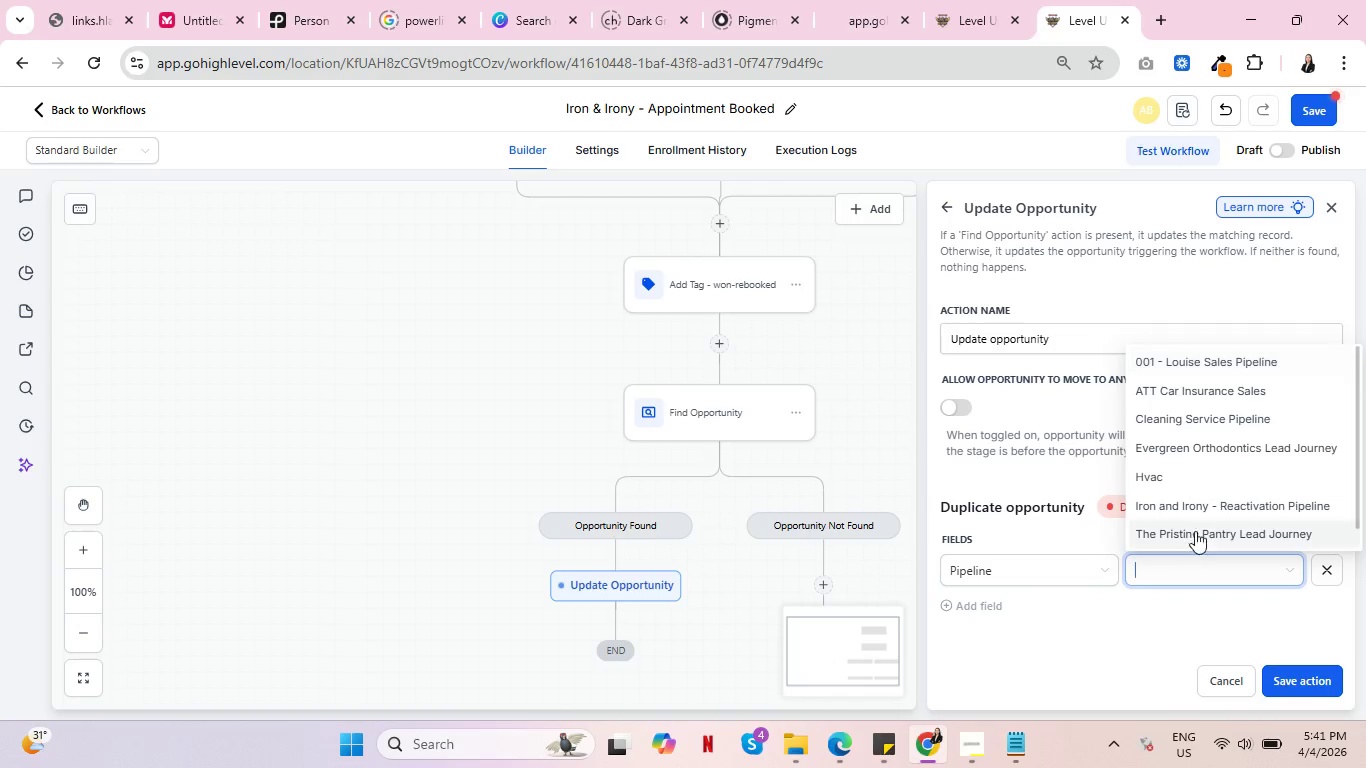 
left_click([1209, 499])
 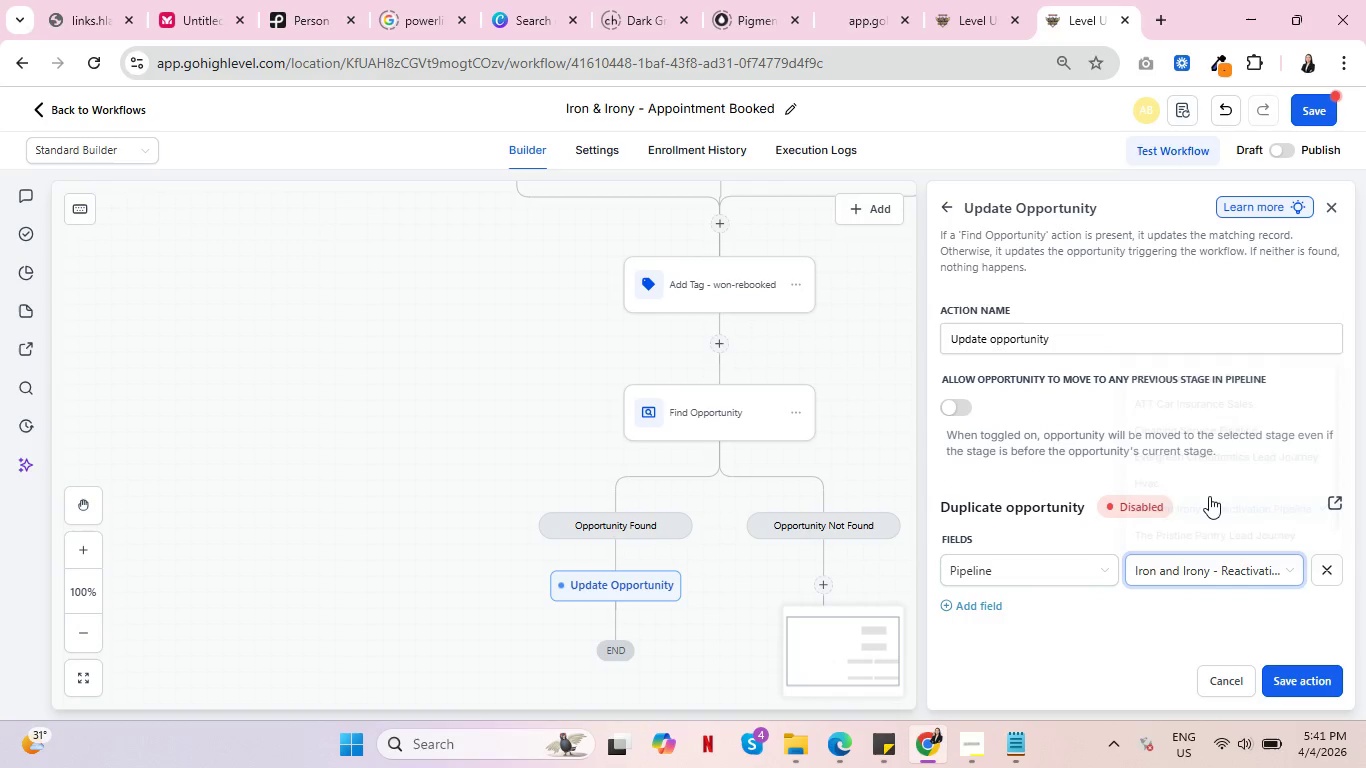 
scroll: coordinate [1220, 490], scroll_direction: down, amount: 4.0
 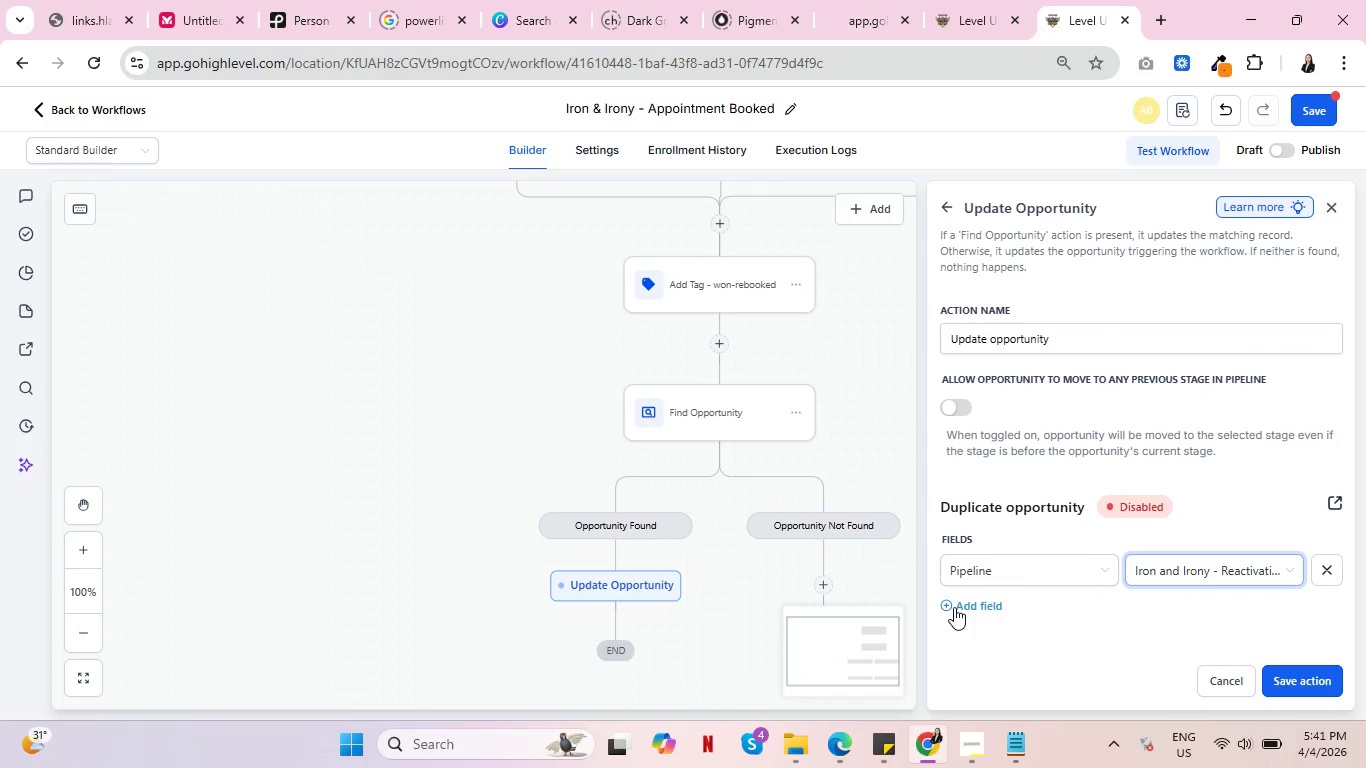 
left_click([962, 605])
 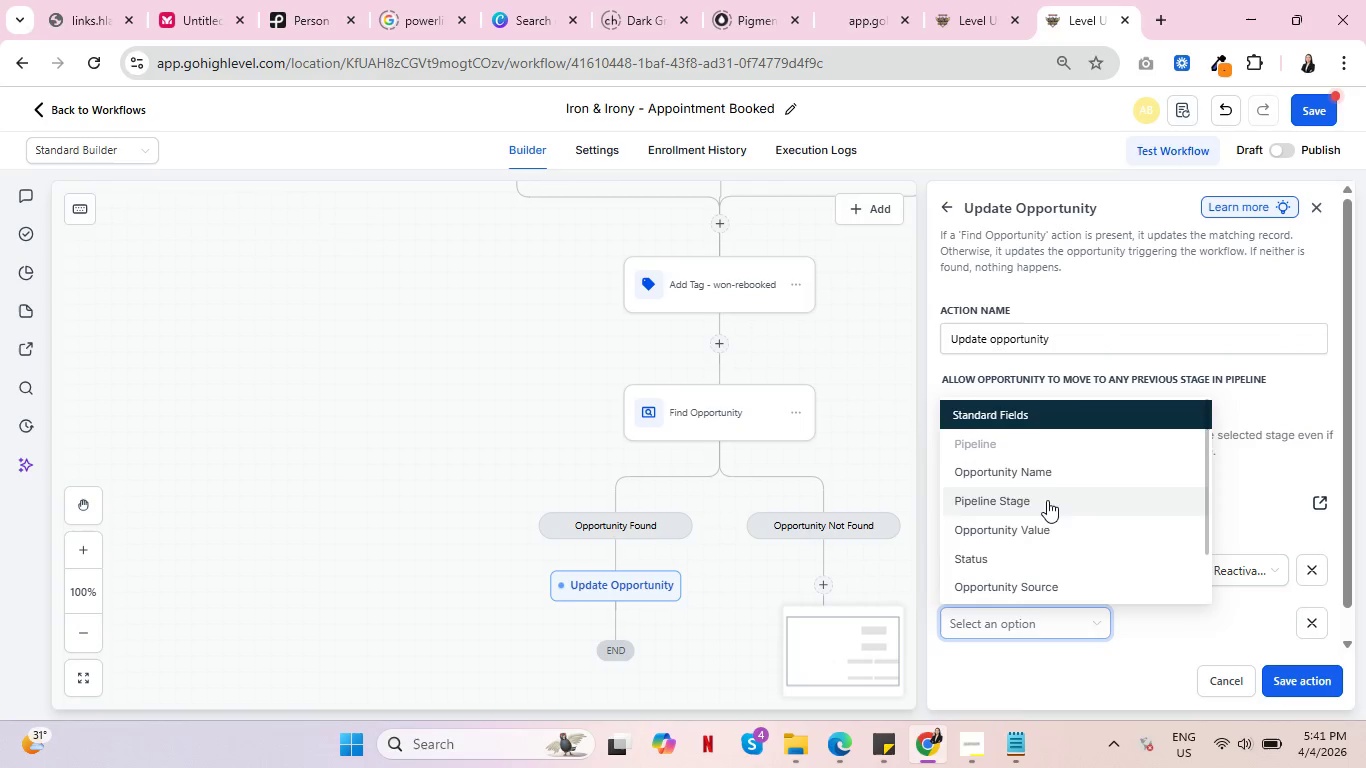 
left_click([1211, 591])
 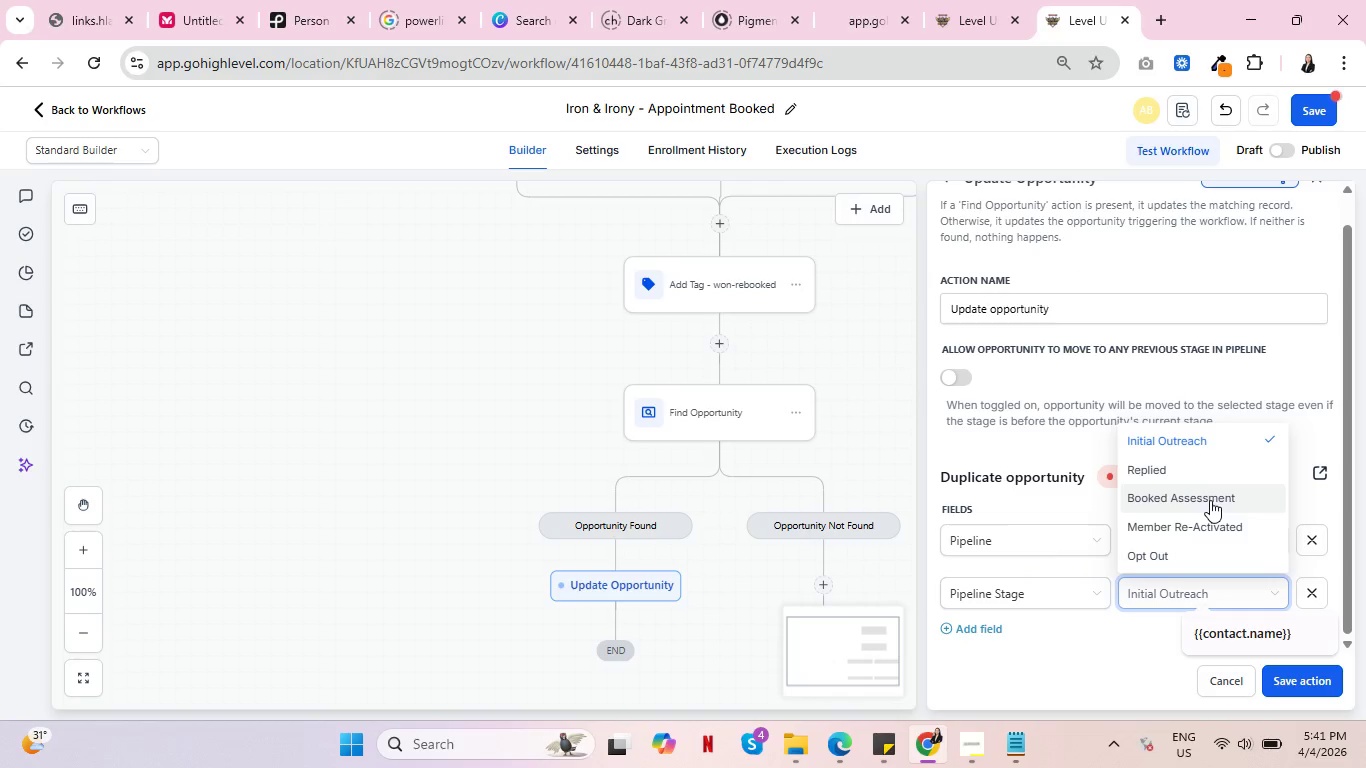 
scroll: coordinate [1242, 495], scroll_direction: down, amount: 3.0
 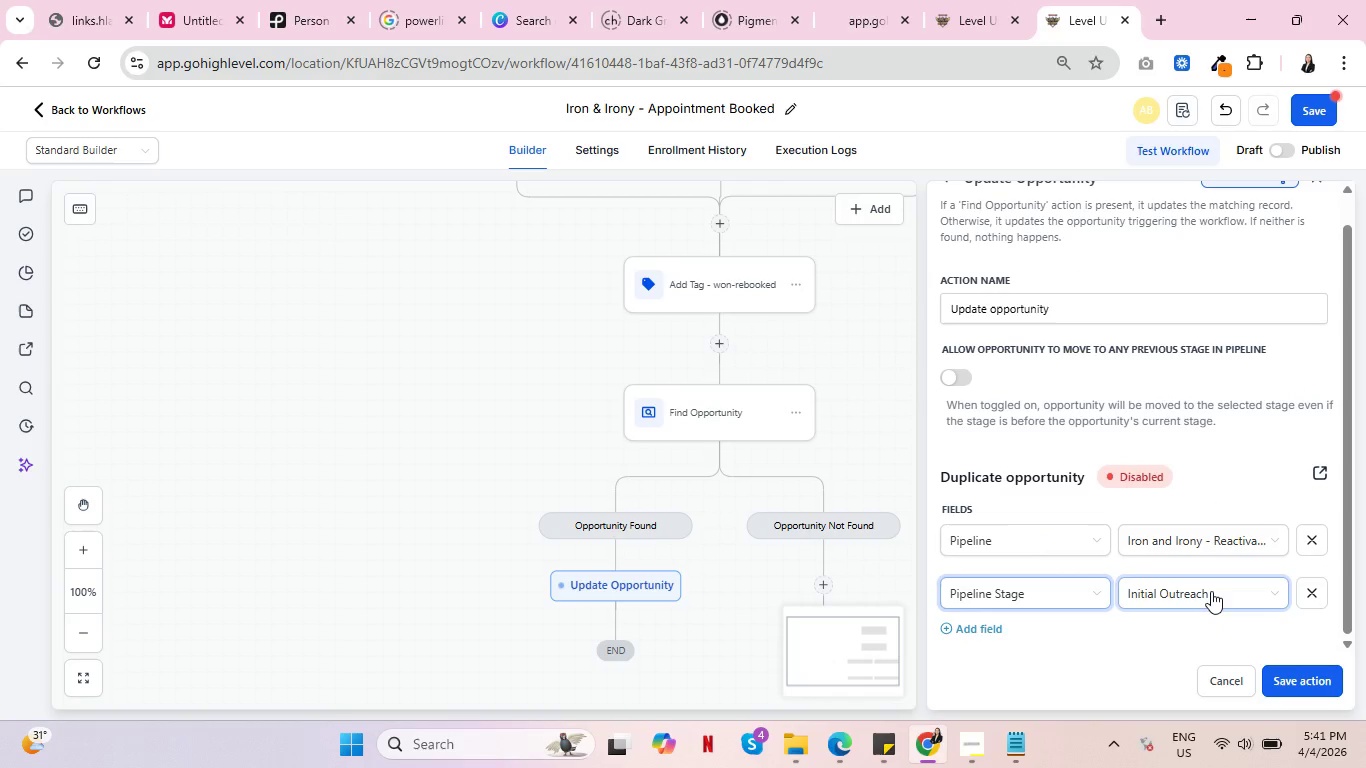 
left_click([1210, 500])
 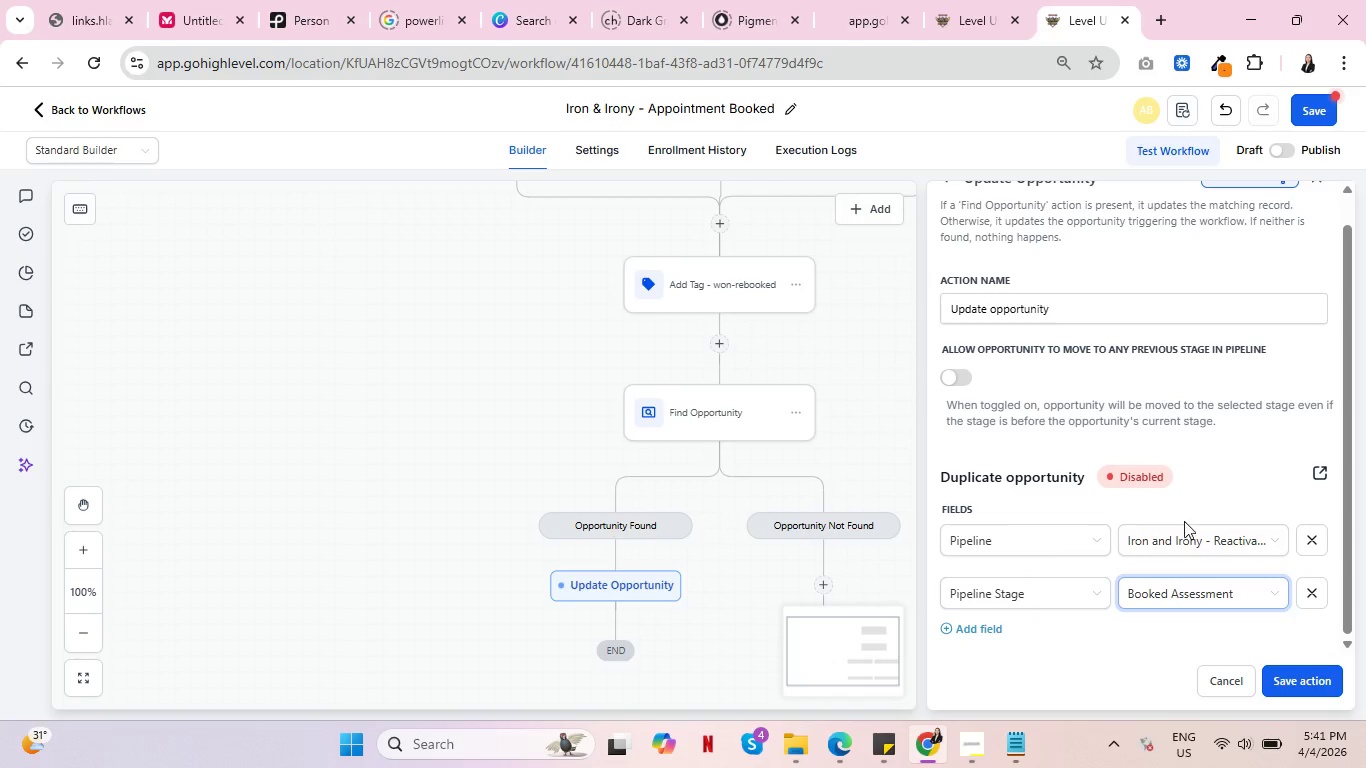 
scroll: coordinate [1109, 562], scroll_direction: down, amount: 3.0
 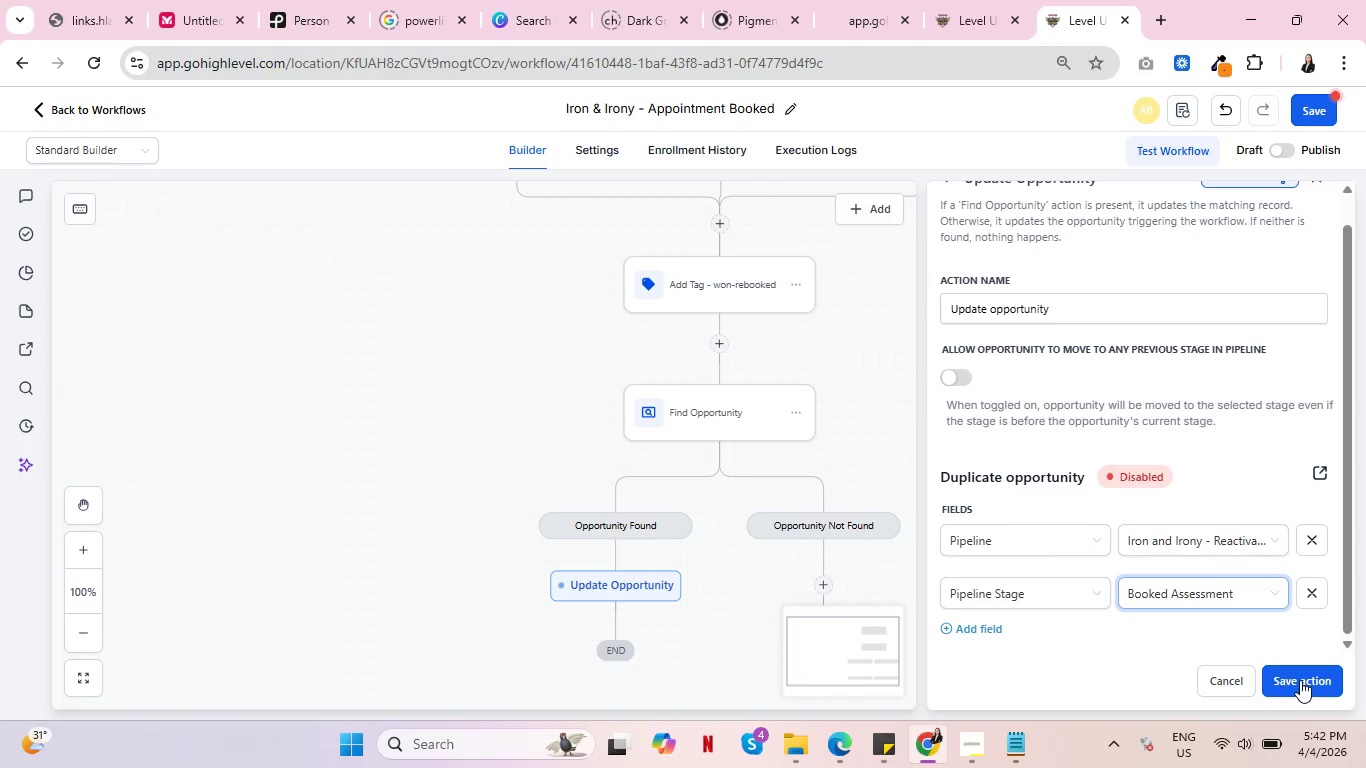 
left_click([1300, 680])
 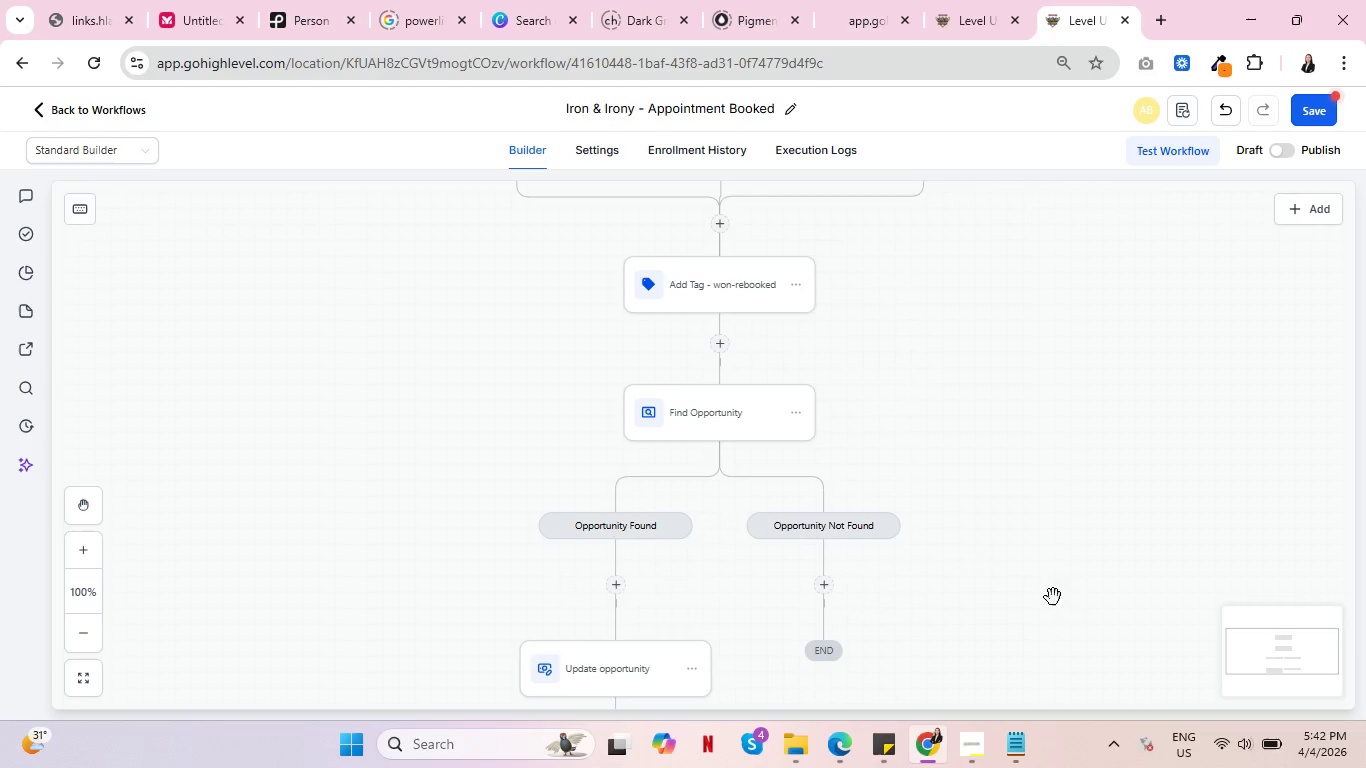 
scroll: coordinate [953, 564], scroll_direction: down, amount: 4.0
 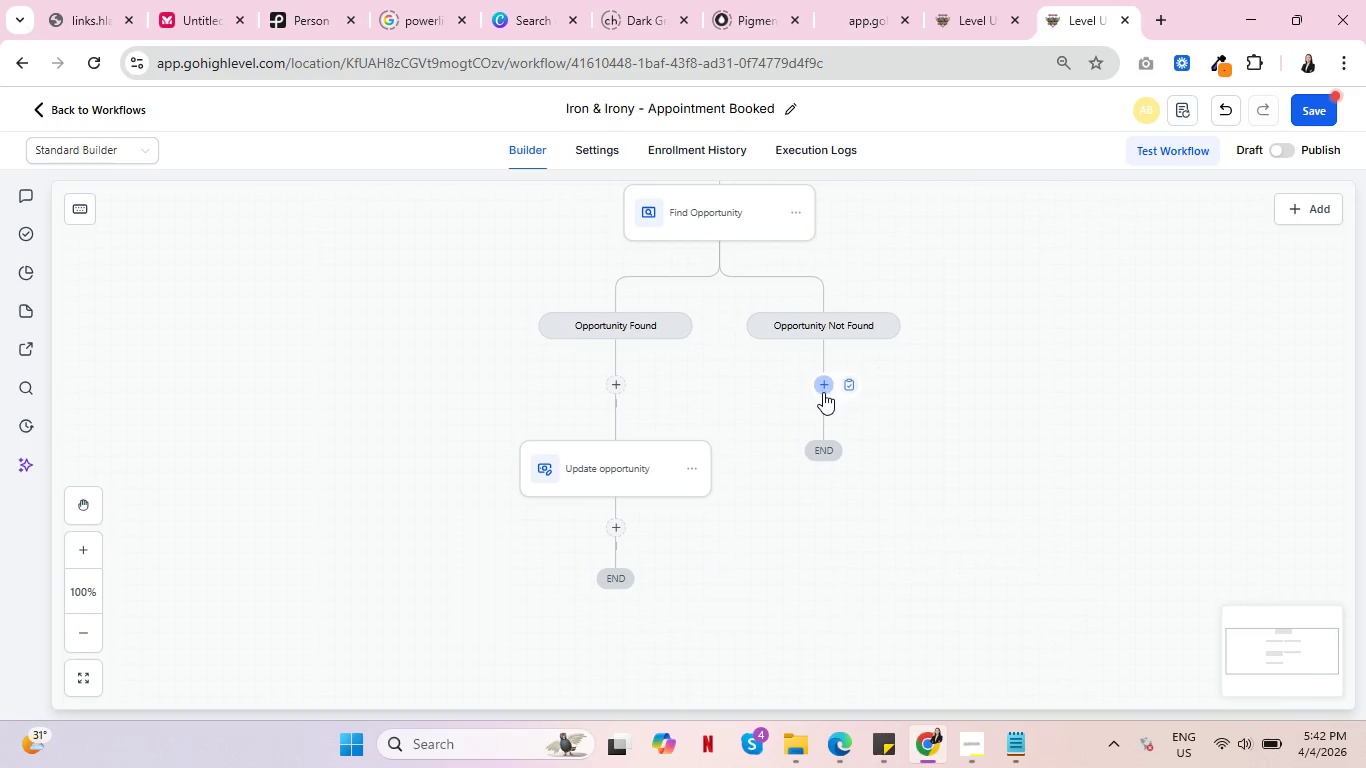 
left_click([578, 477])
 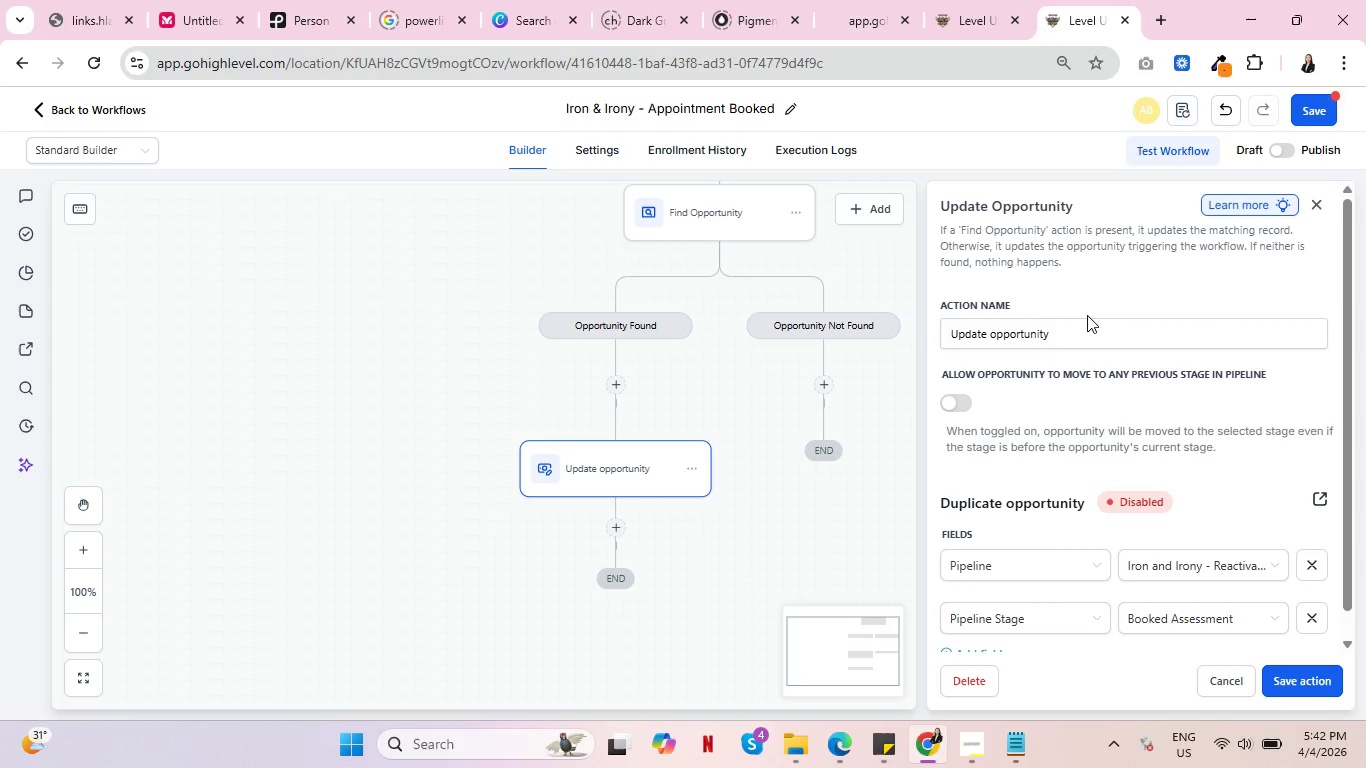 
type( - booked asessment)
 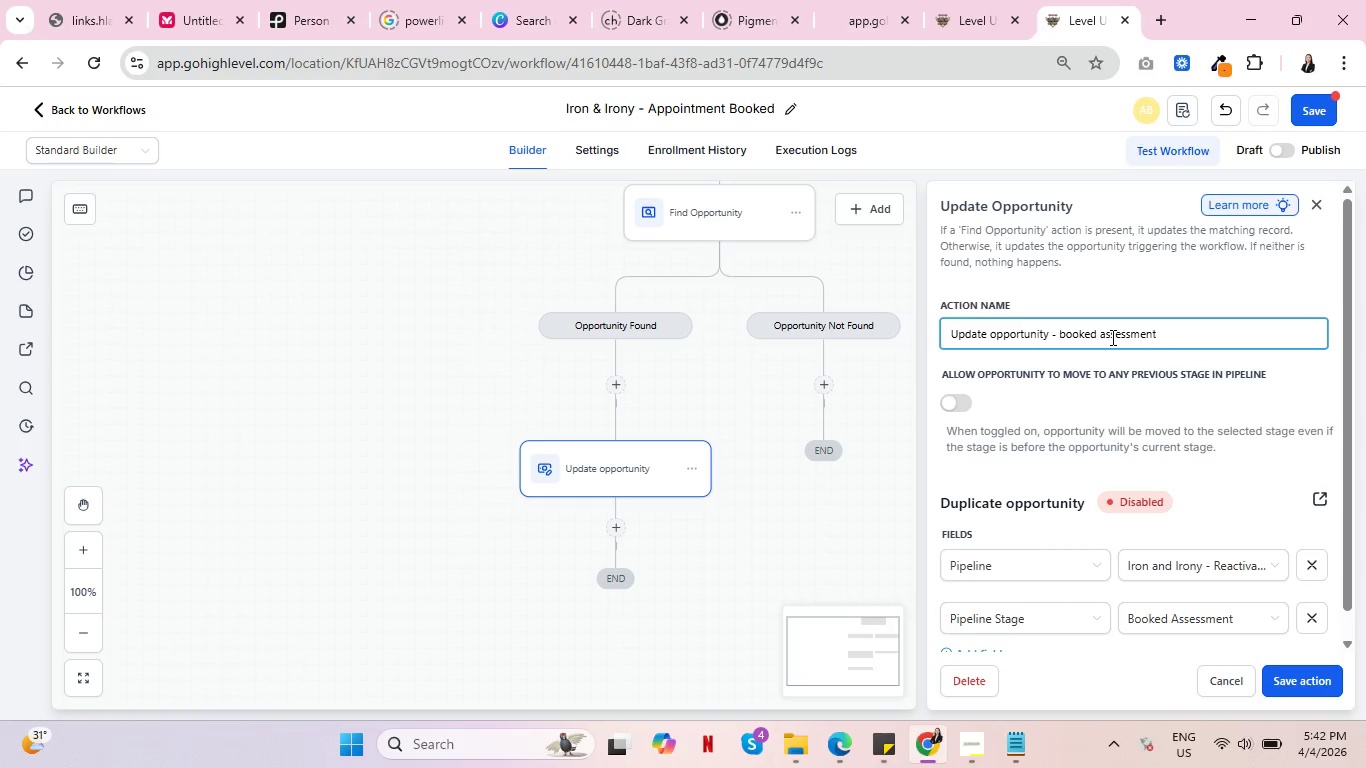 
scroll: coordinate [1217, 489], scroll_direction: down, amount: 1.0
 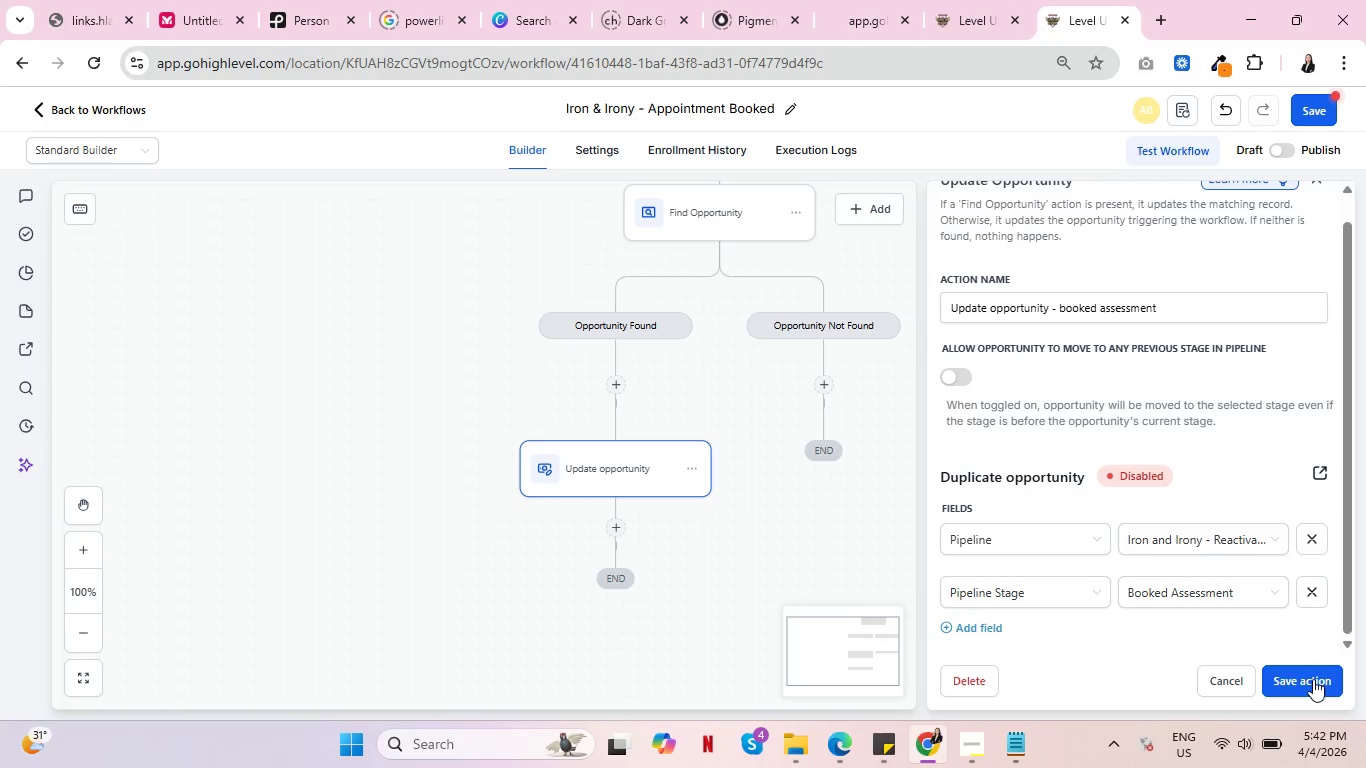 
left_click([1313, 679])
 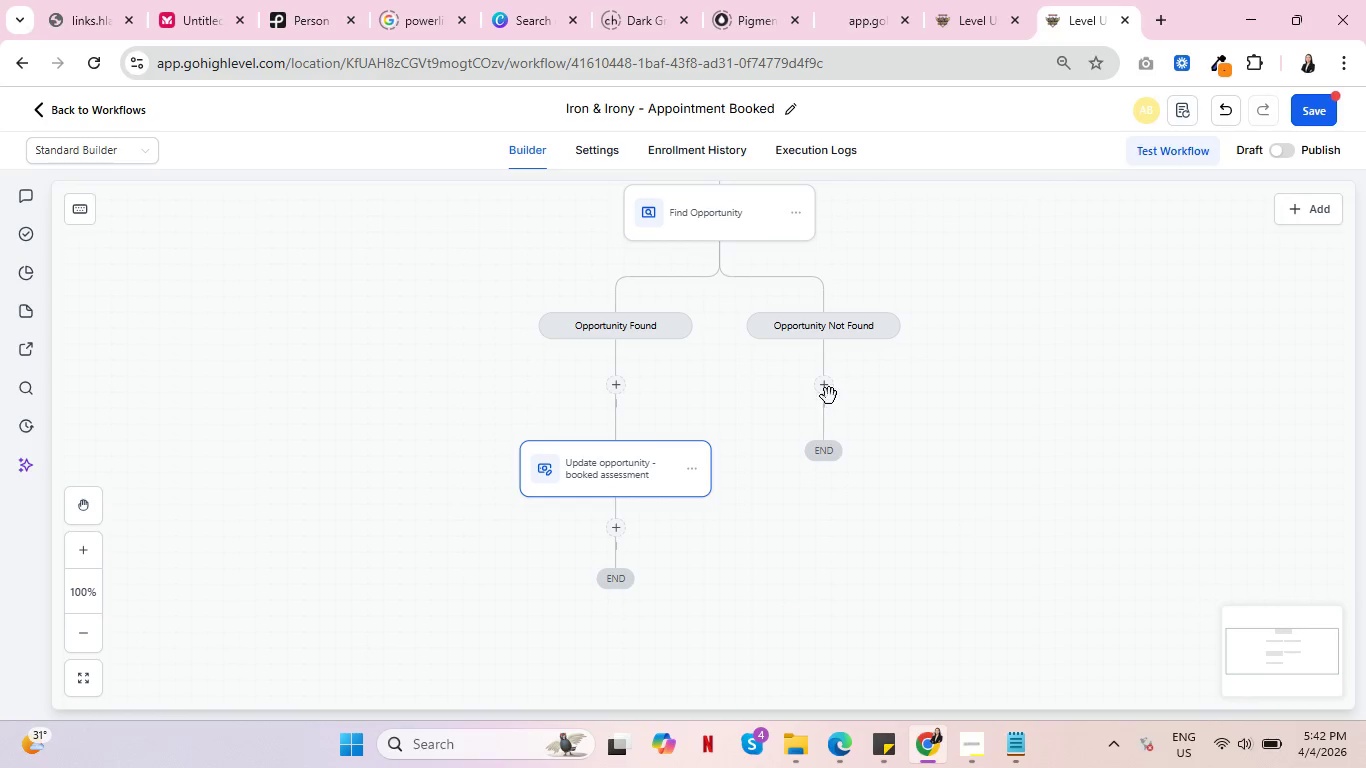 
left_click([830, 383])
 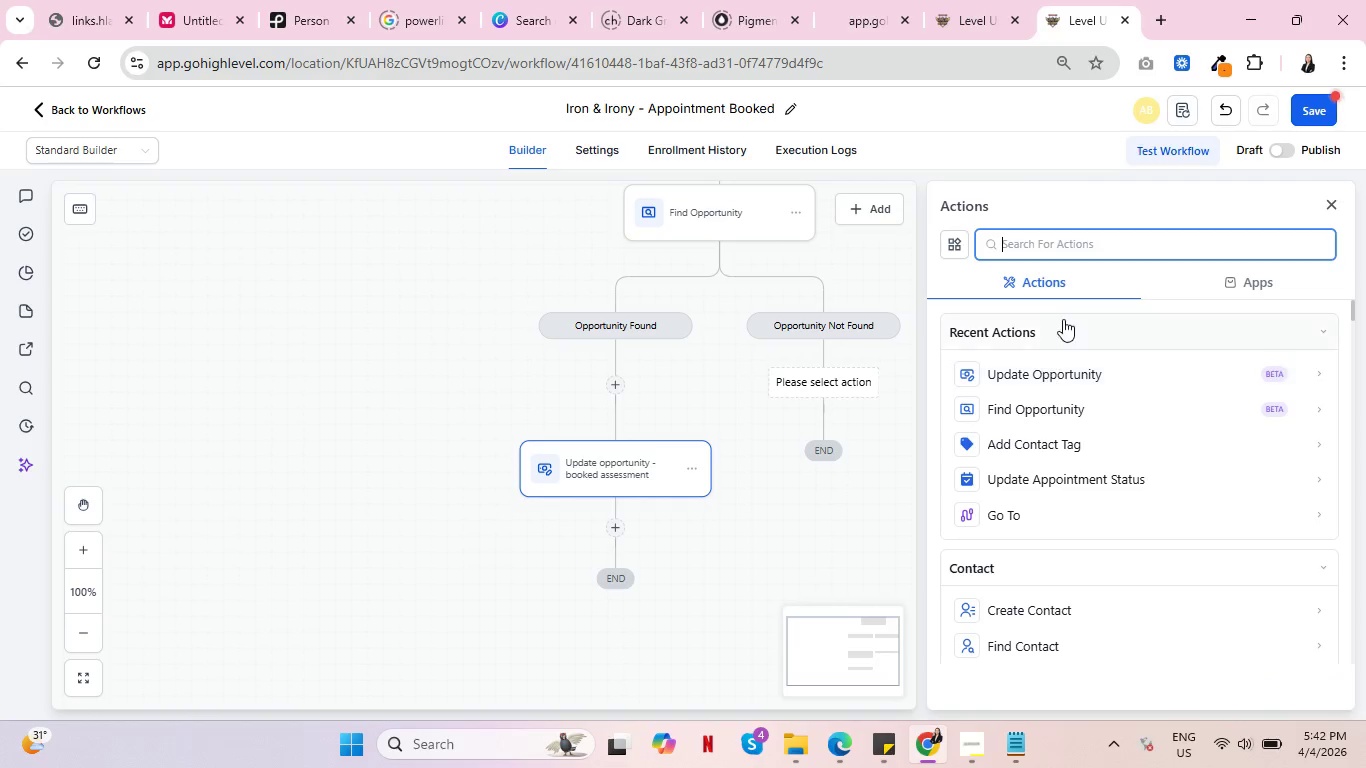 
type(create)
 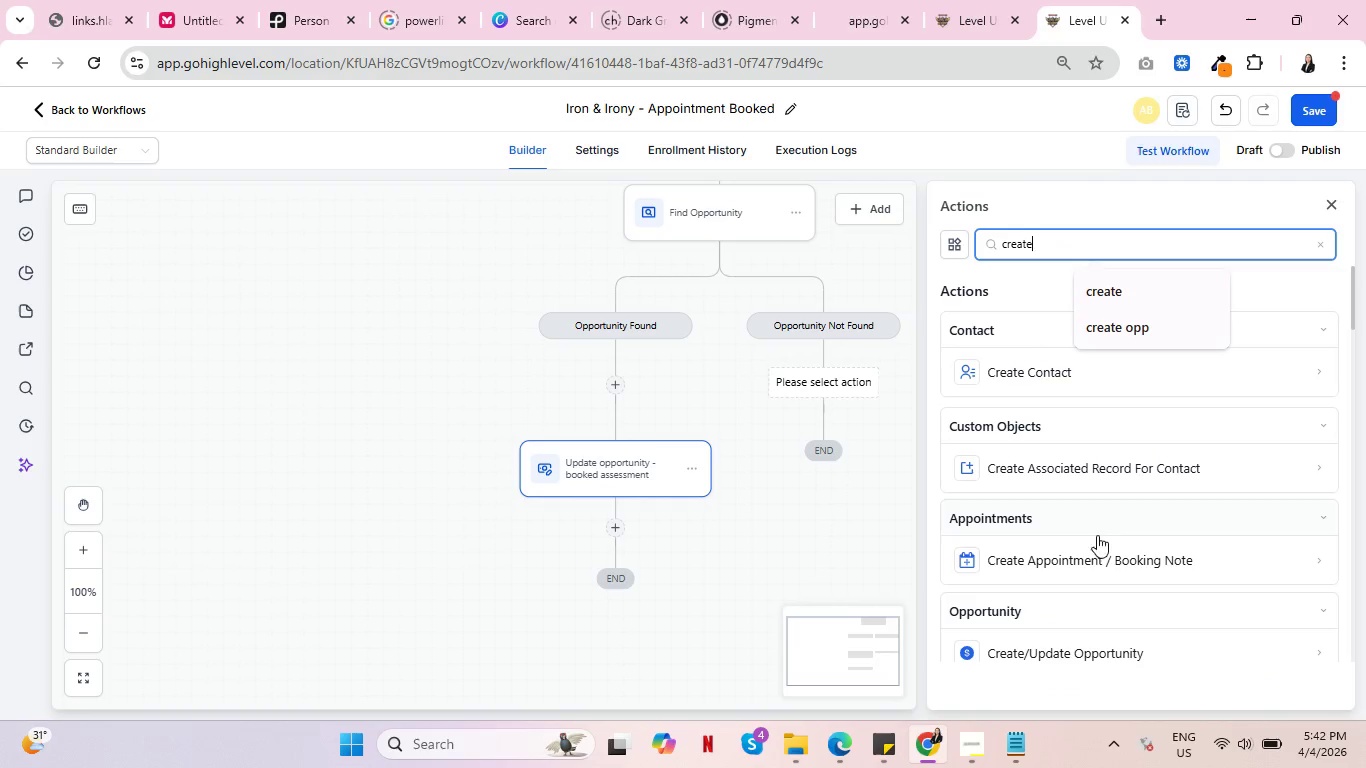 
scroll: coordinate [1099, 554], scroll_direction: down, amount: 1.0
 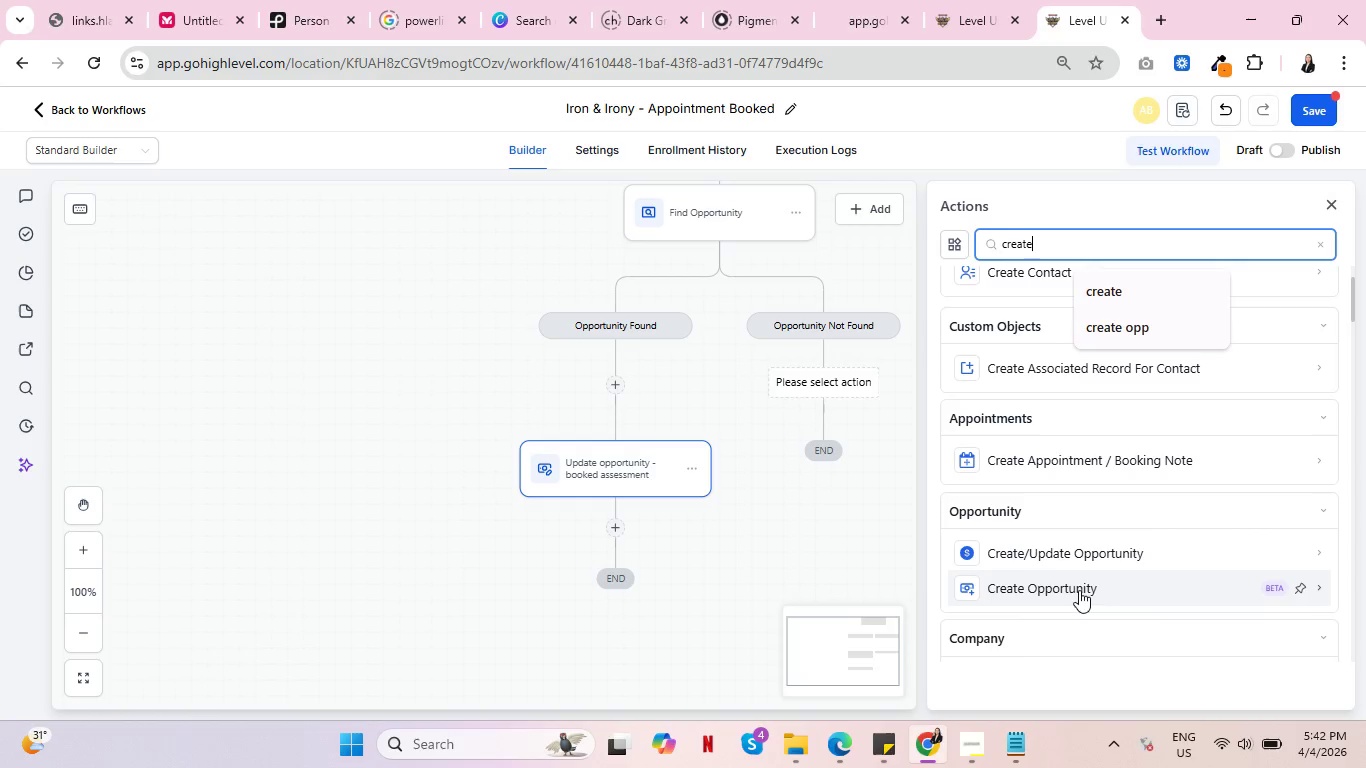 
wait(5.66)
 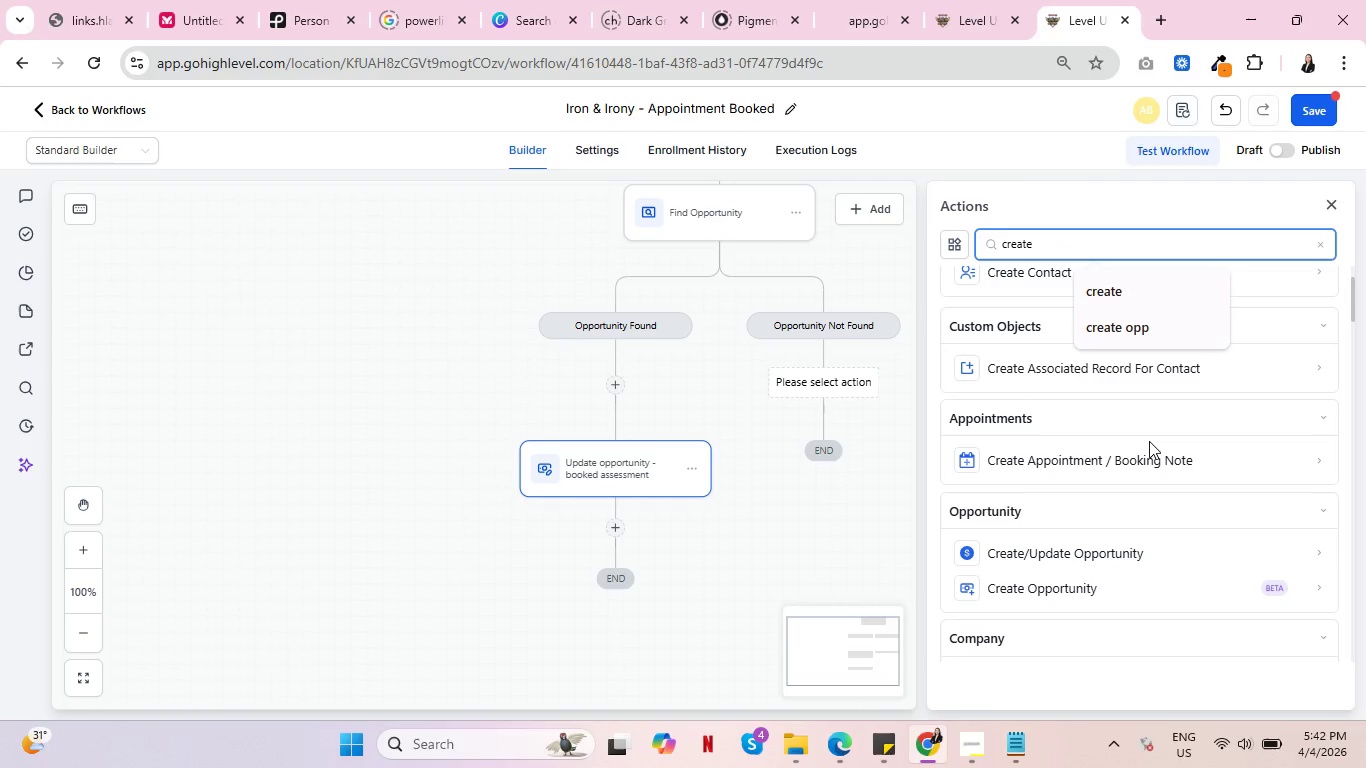 
left_click([1077, 586])
 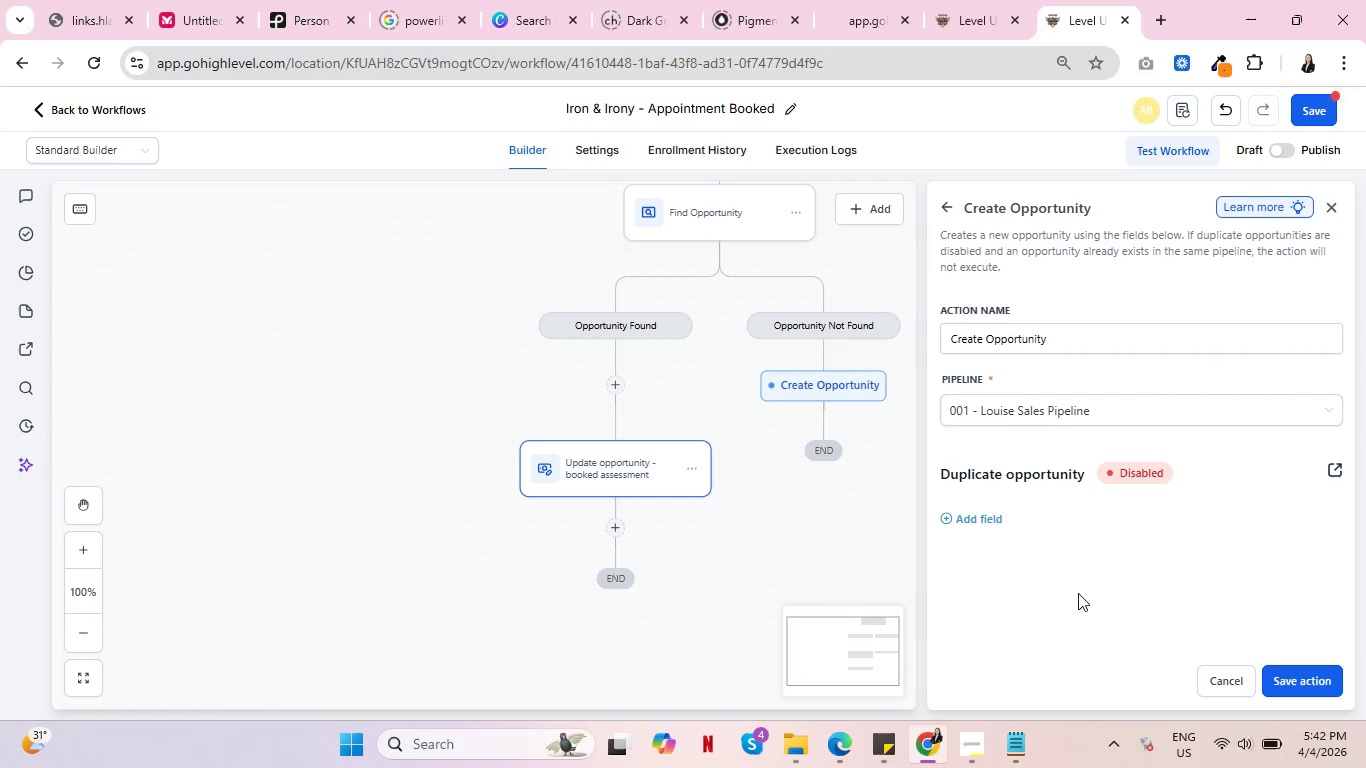 
wait(5.42)
 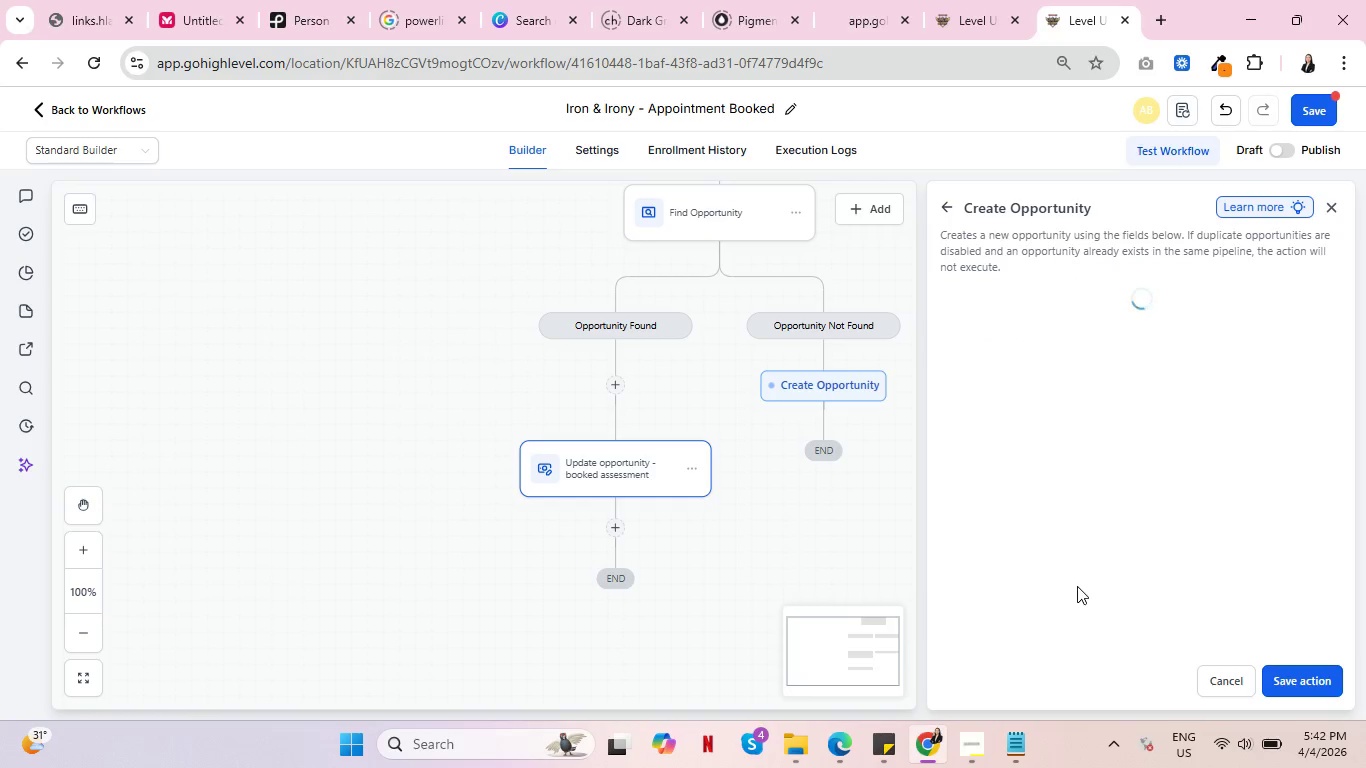 
left_click([1128, 404])
 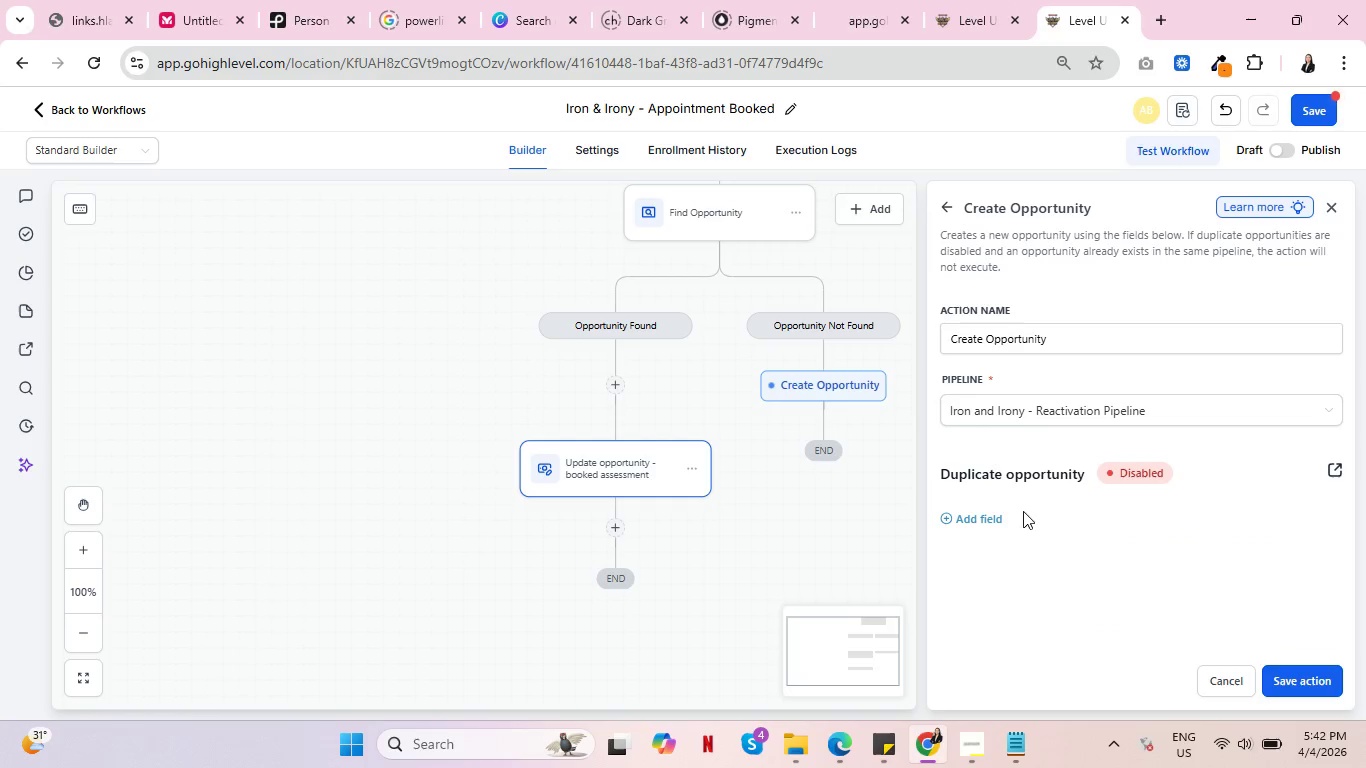 
double_click([959, 521])
 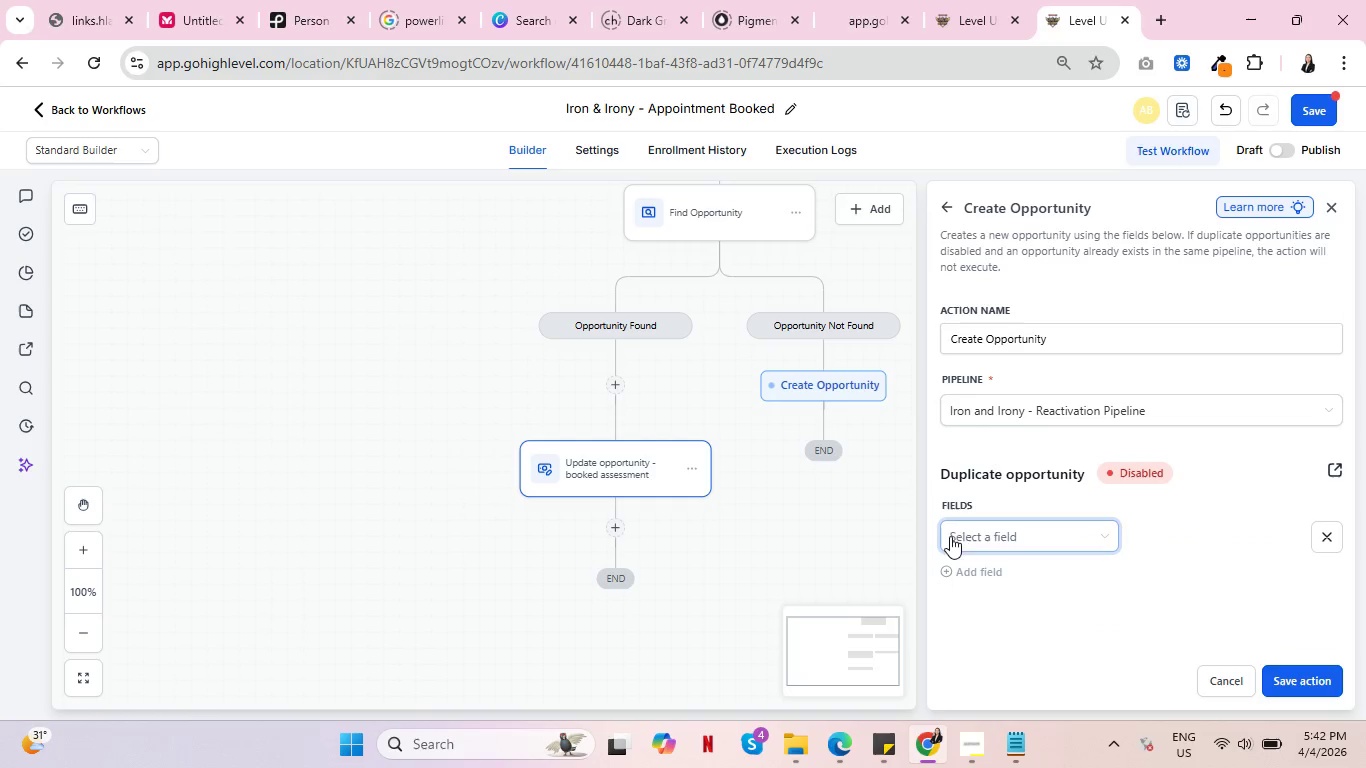 
mouse_move([993, 505])
 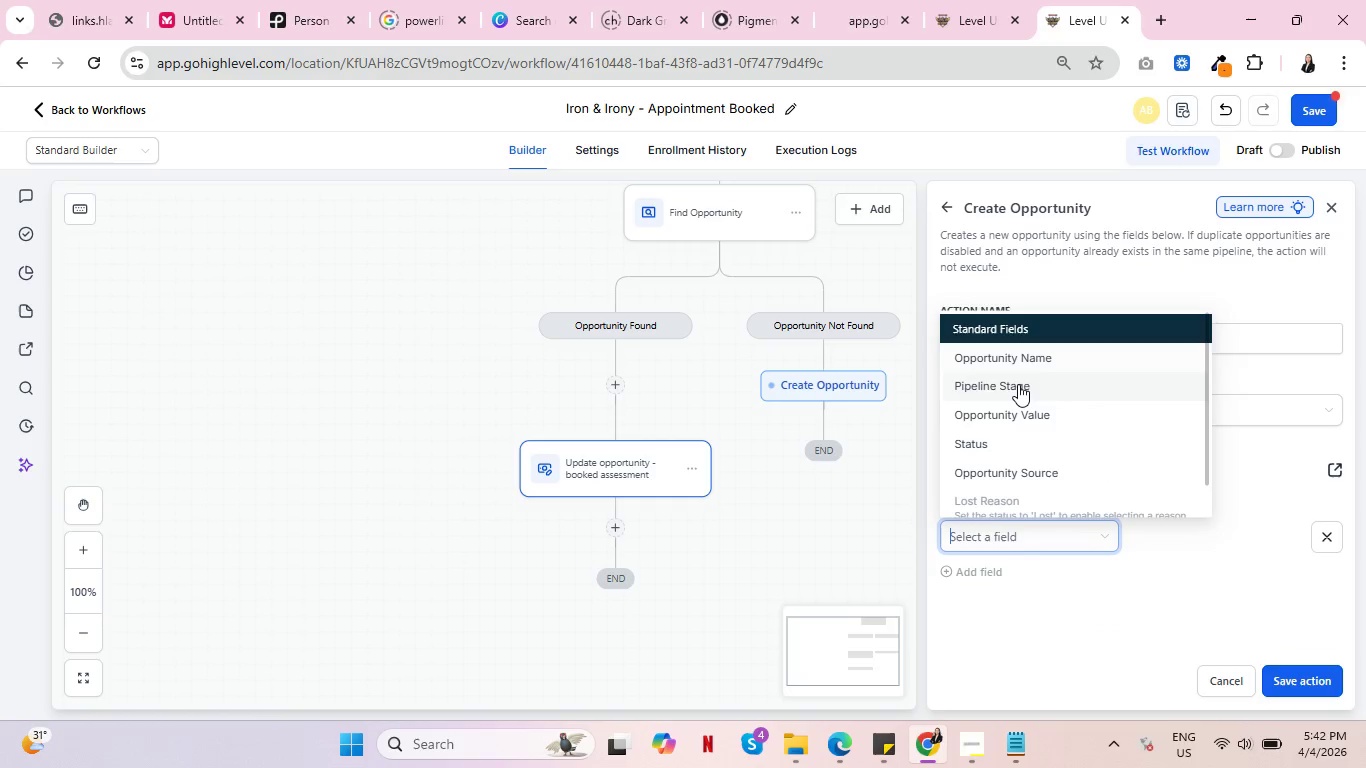 
left_click([1018, 384])
 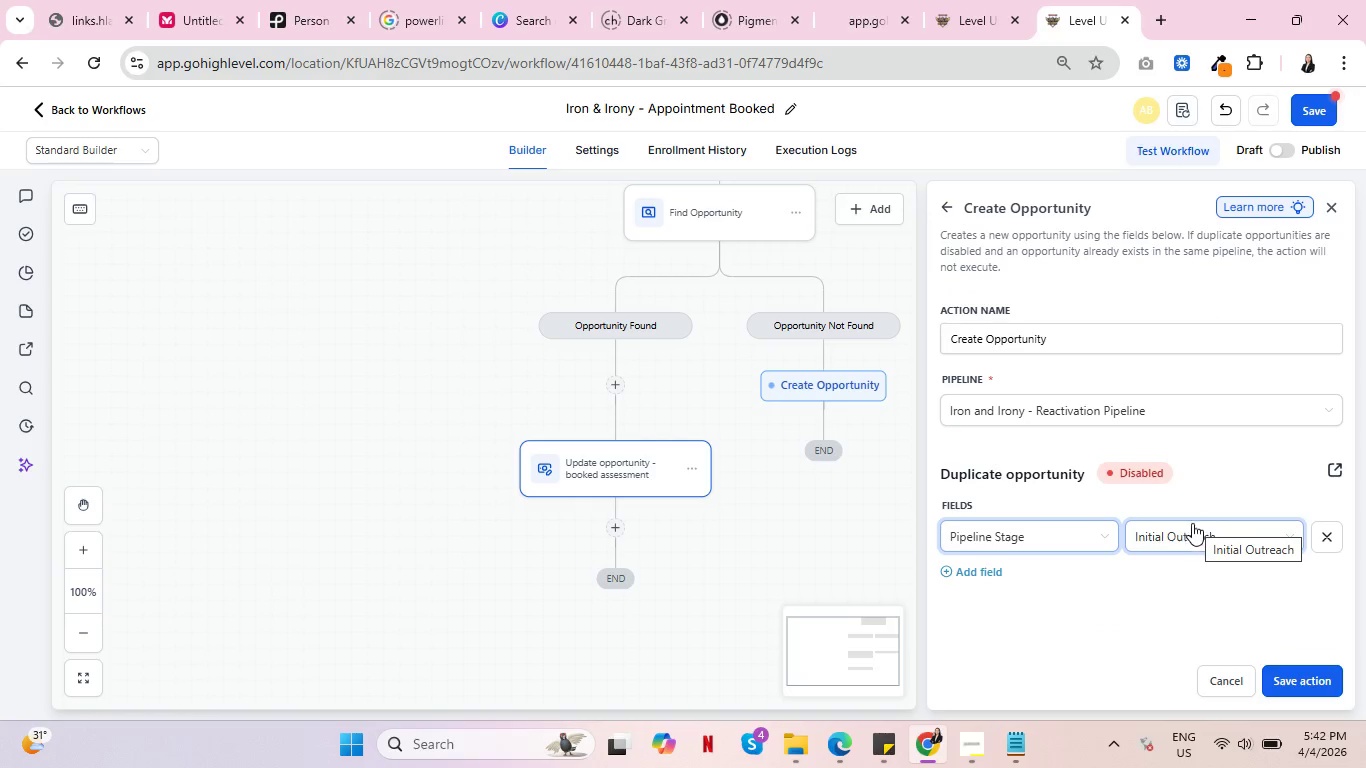 
left_click([1187, 541])
 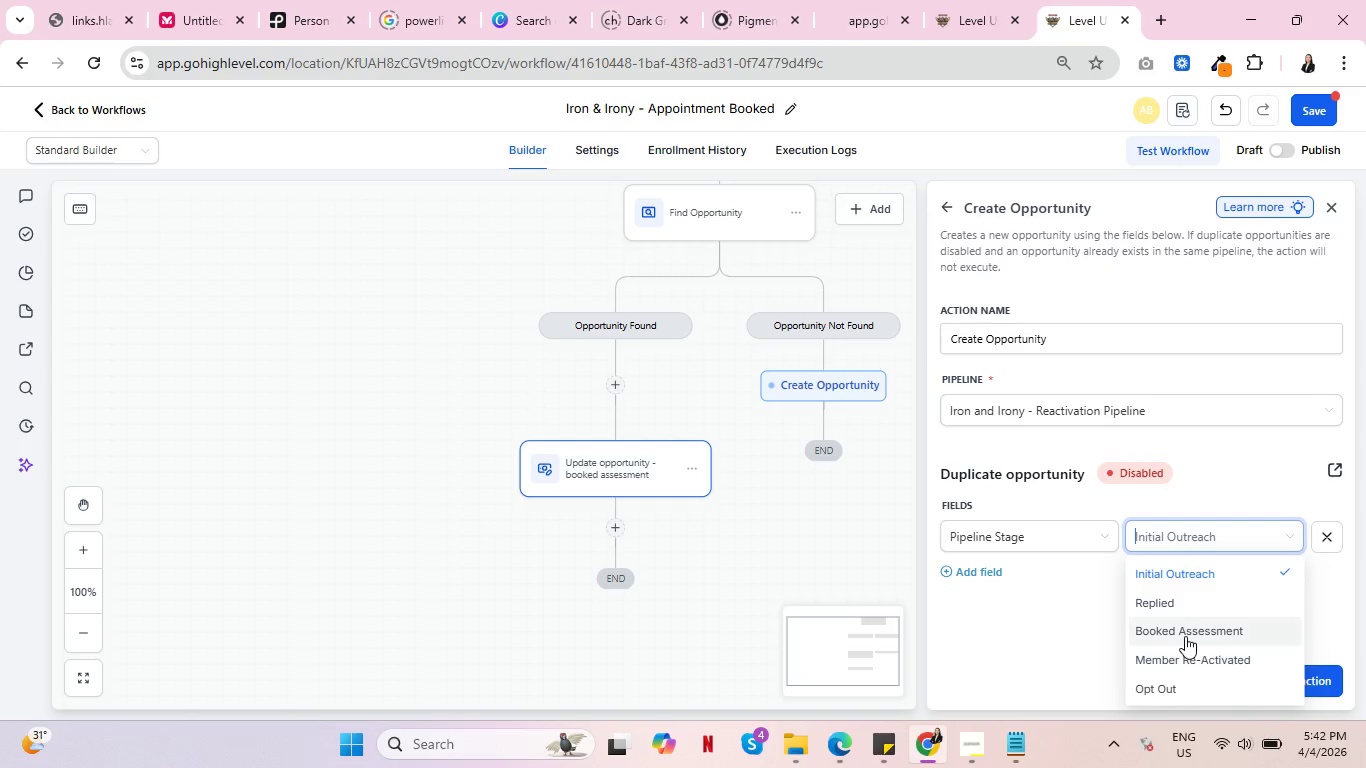 
left_click([1186, 635])
 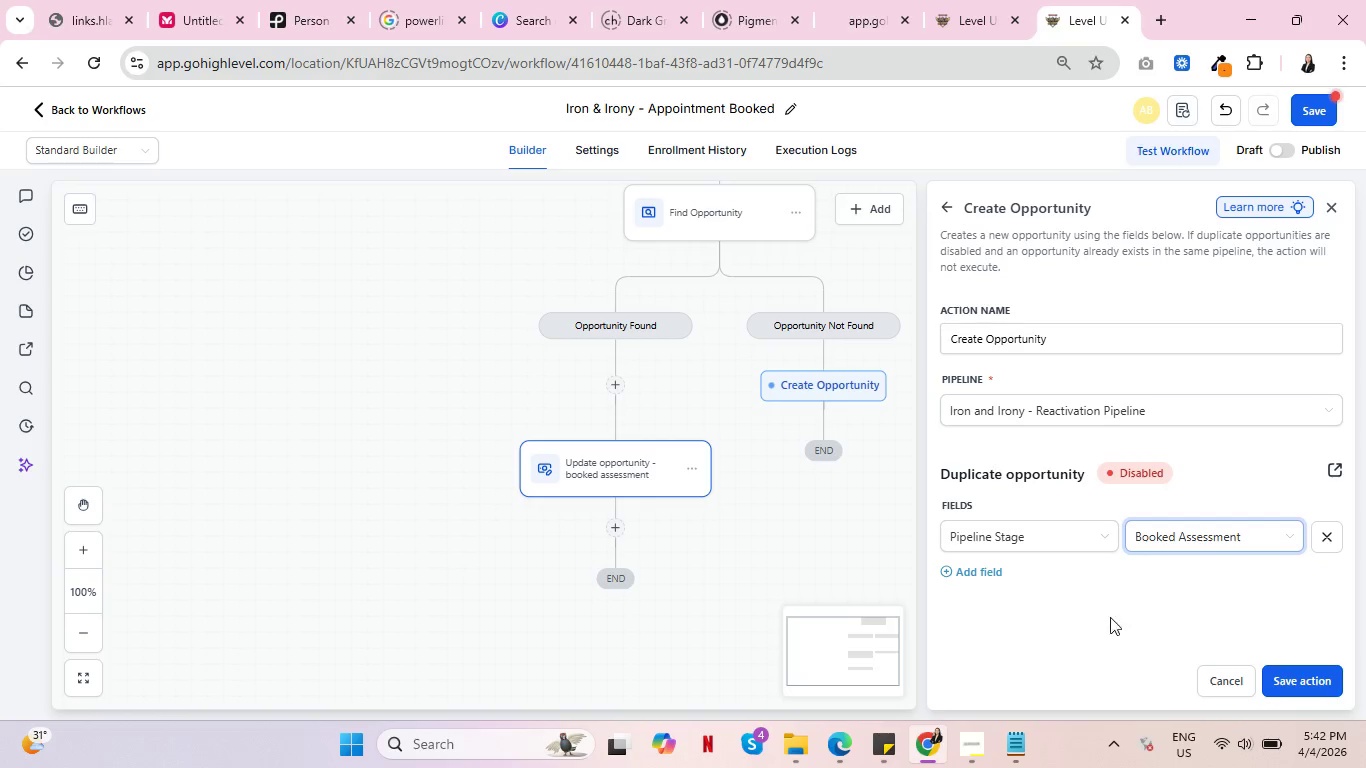 
left_click([990, 566])
 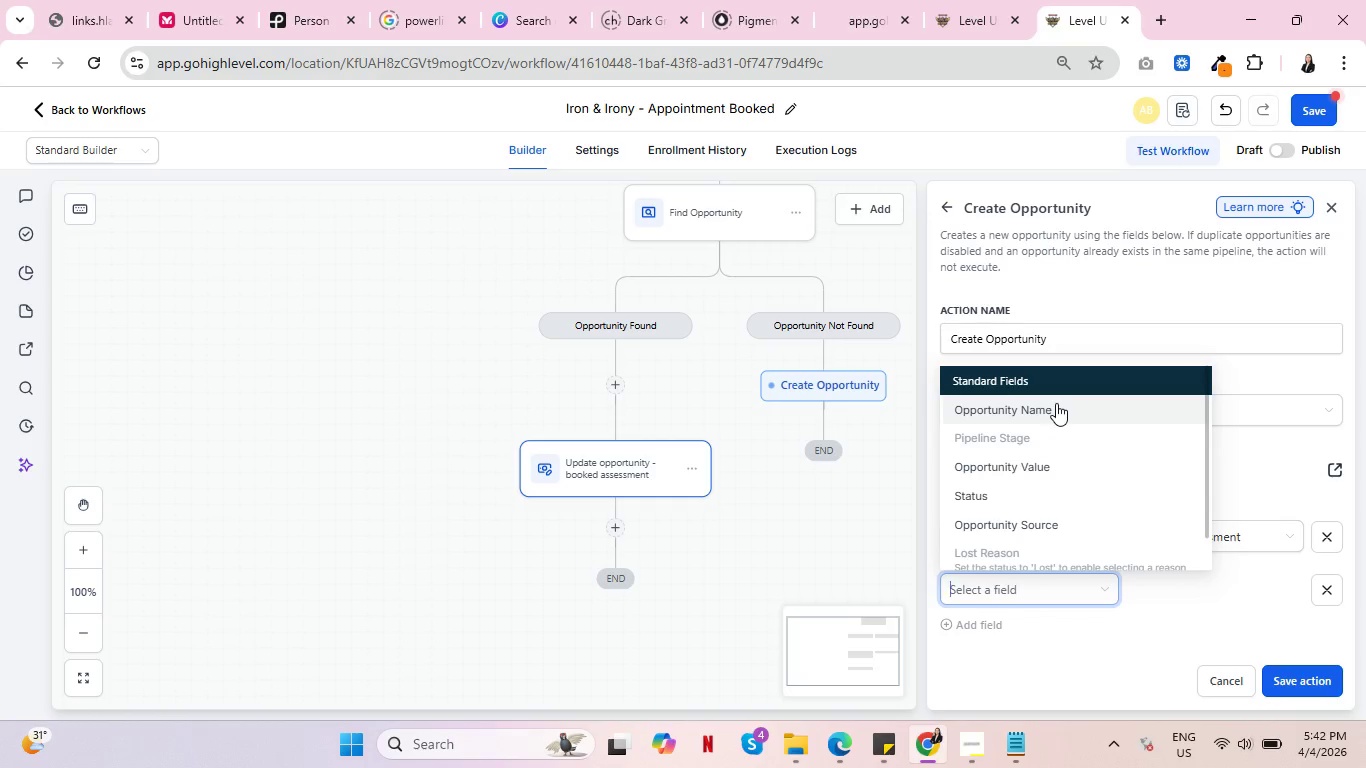 
left_click([1056, 409])
 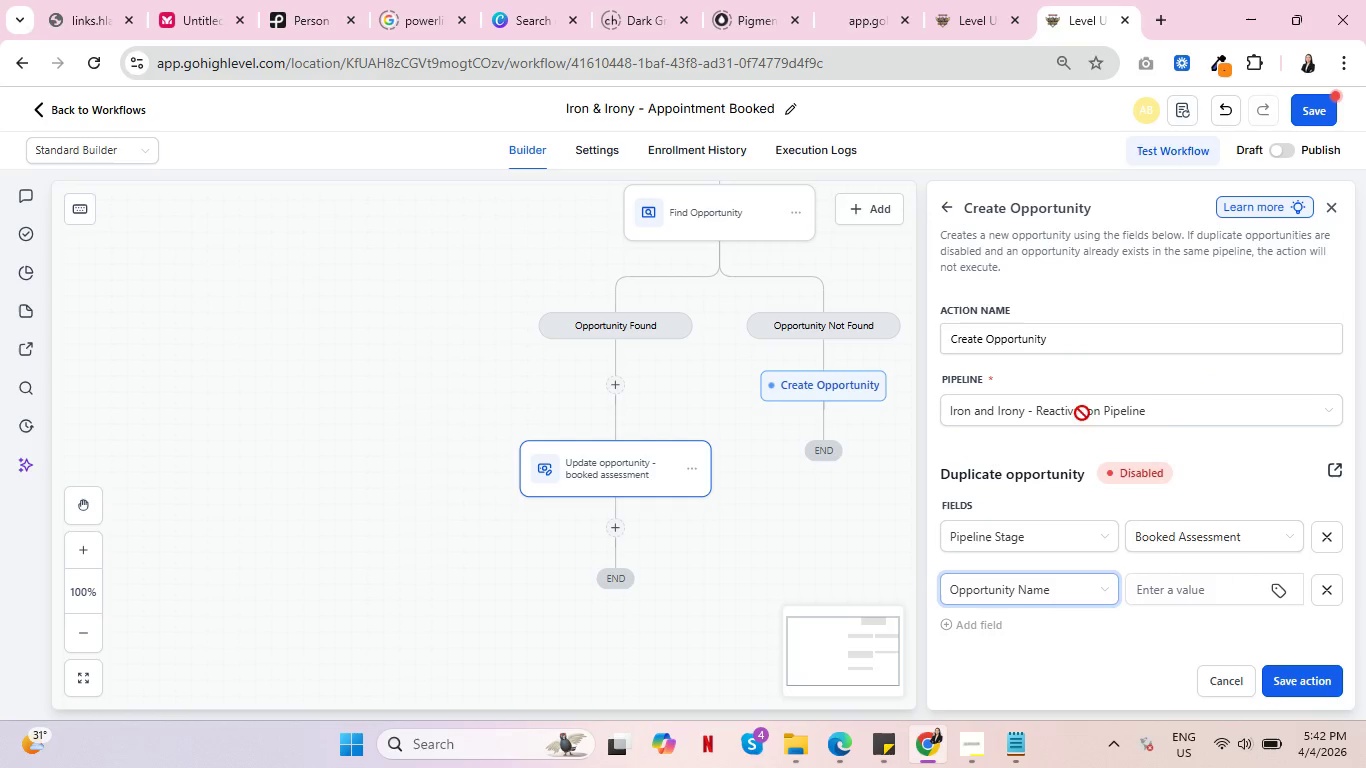 
scroll: coordinate [1171, 431], scroll_direction: down, amount: 2.0
 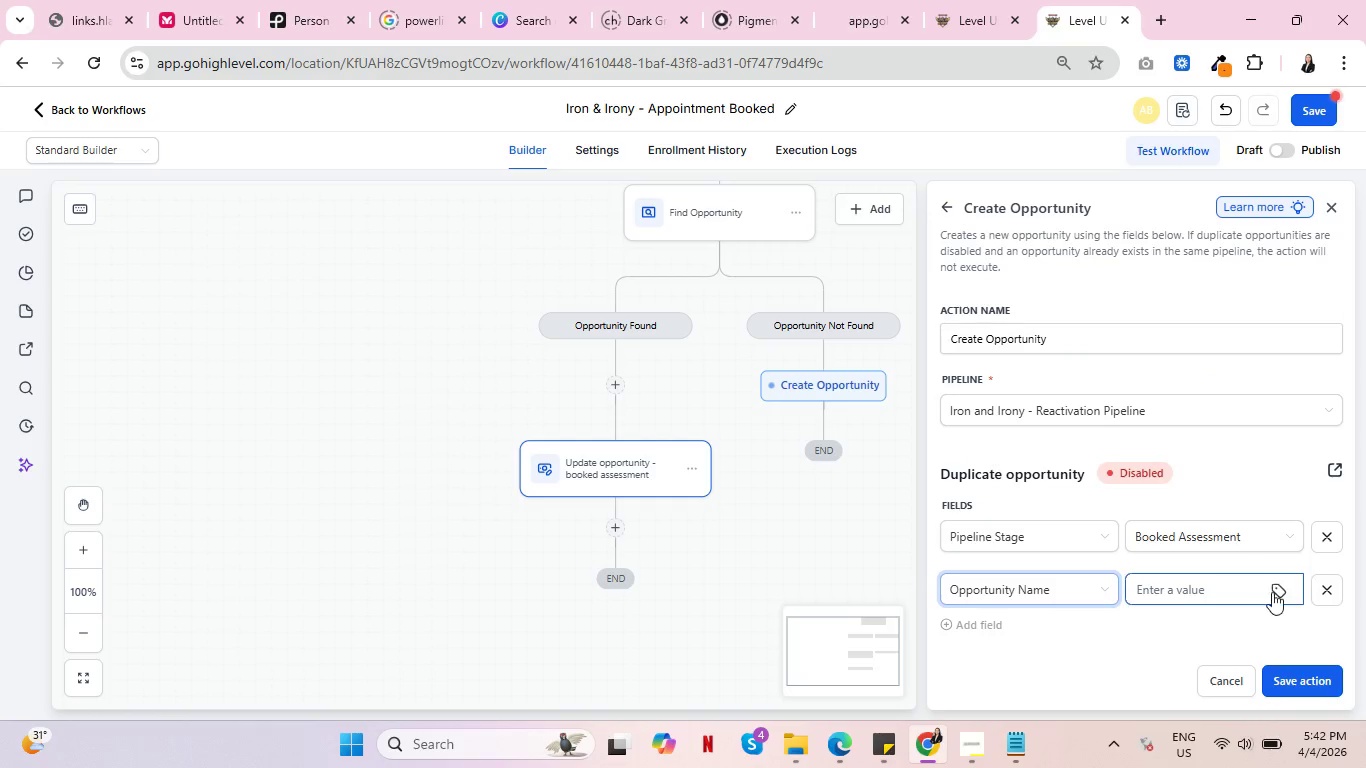 
left_click([1217, 598])
 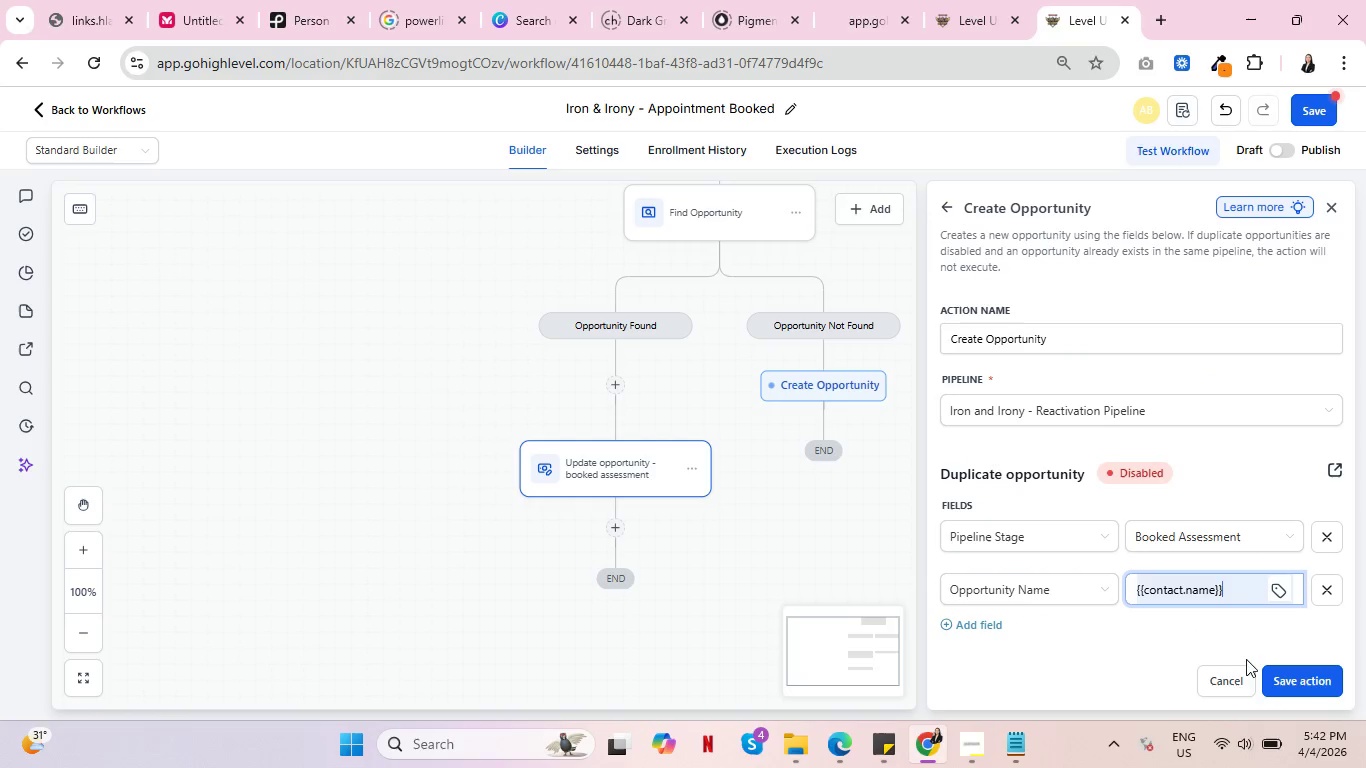 
left_click([1309, 681])
 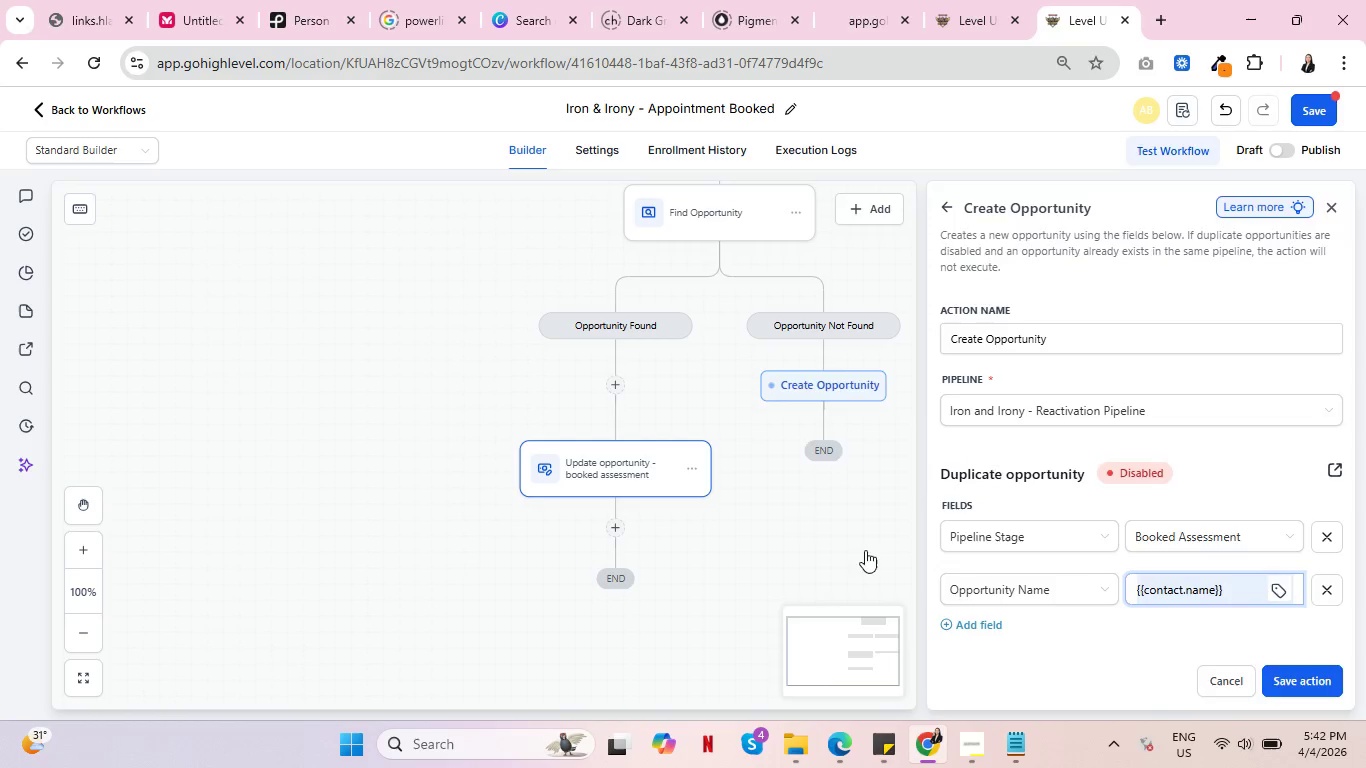 
mouse_move([770, 515])
 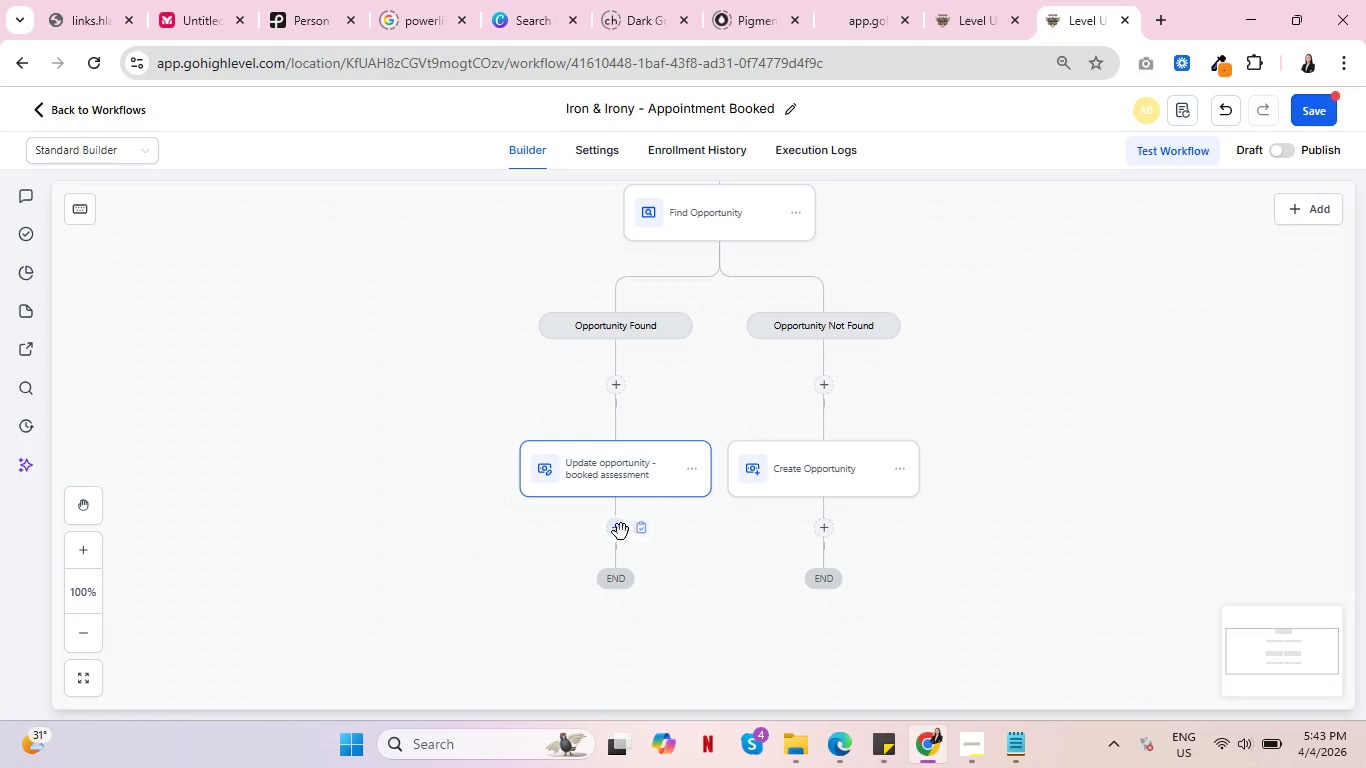 
left_click([614, 529])
 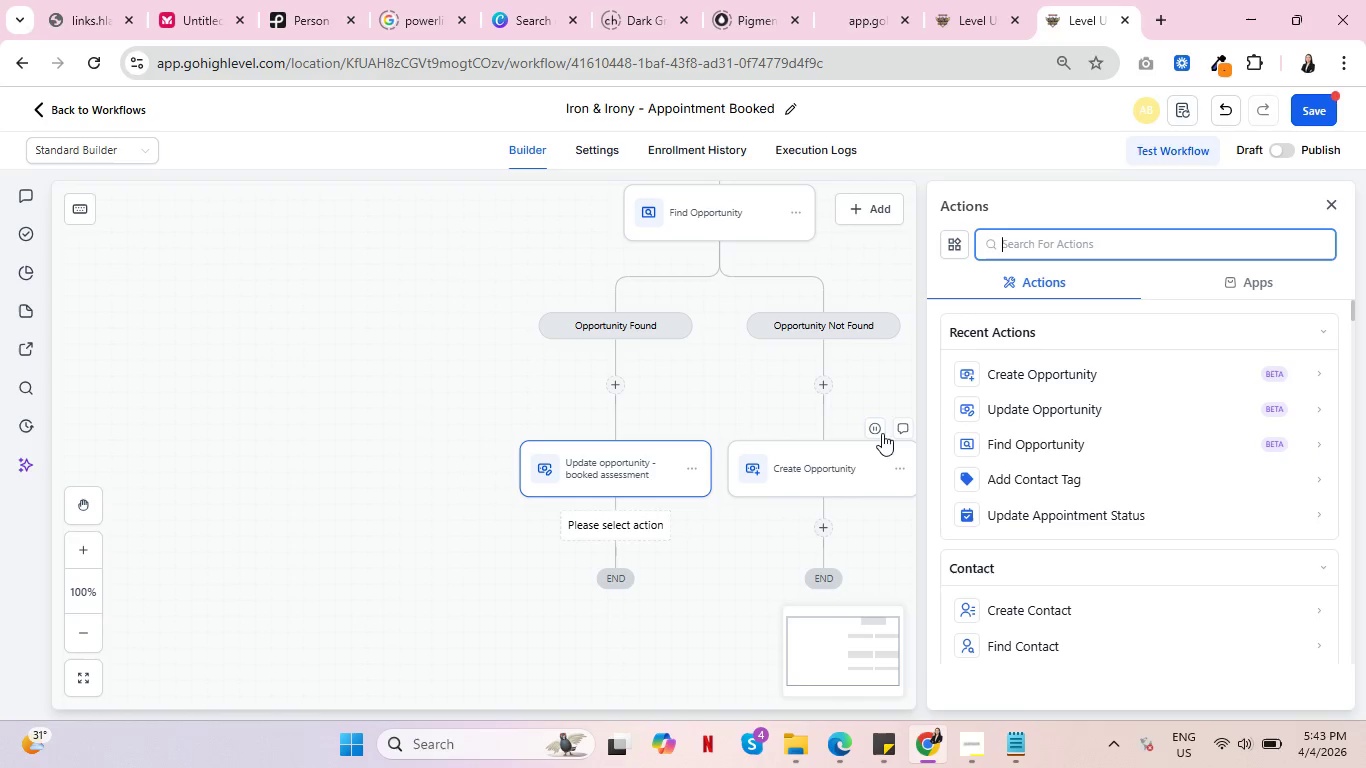 
type(email)
 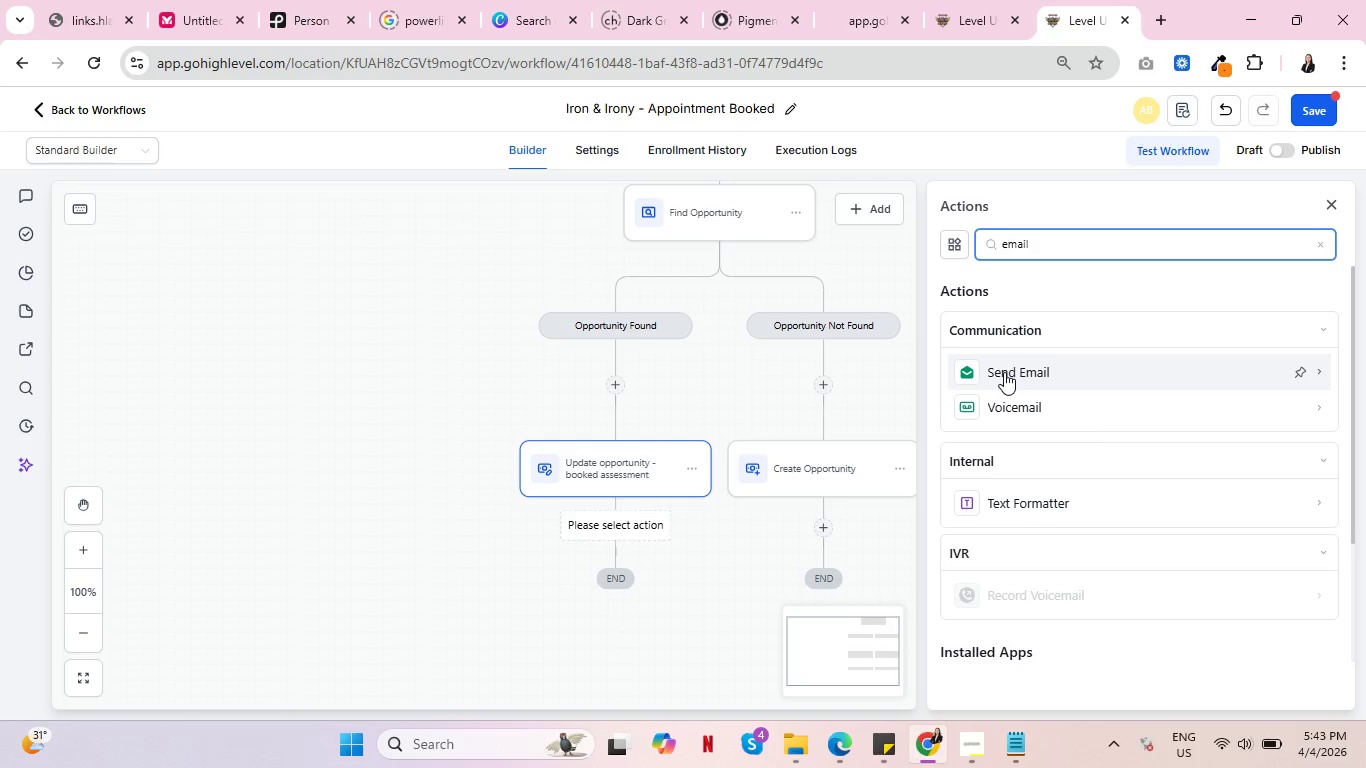 
scroll: coordinate [1058, 390], scroll_direction: down, amount: 3.0
 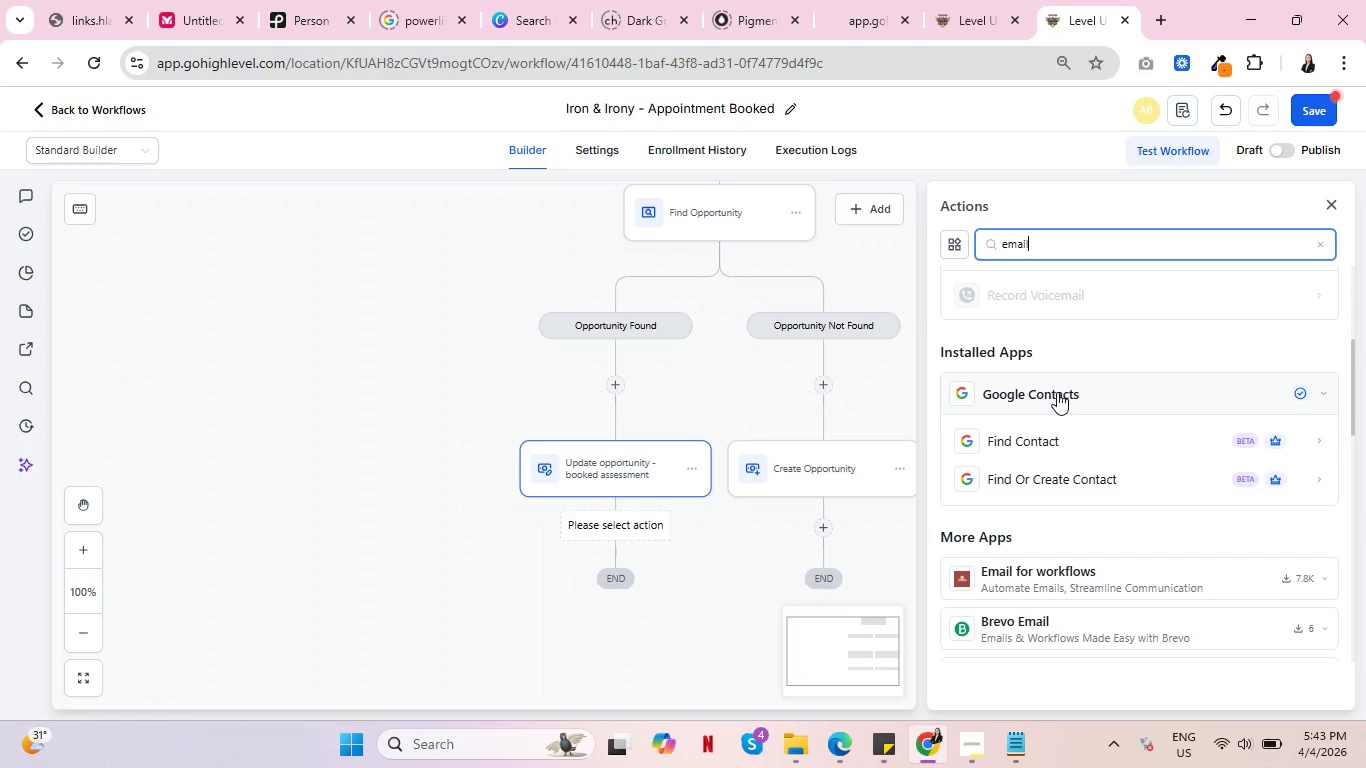 
scroll: coordinate [1055, 393], scroll_direction: up, amount: 3.0
 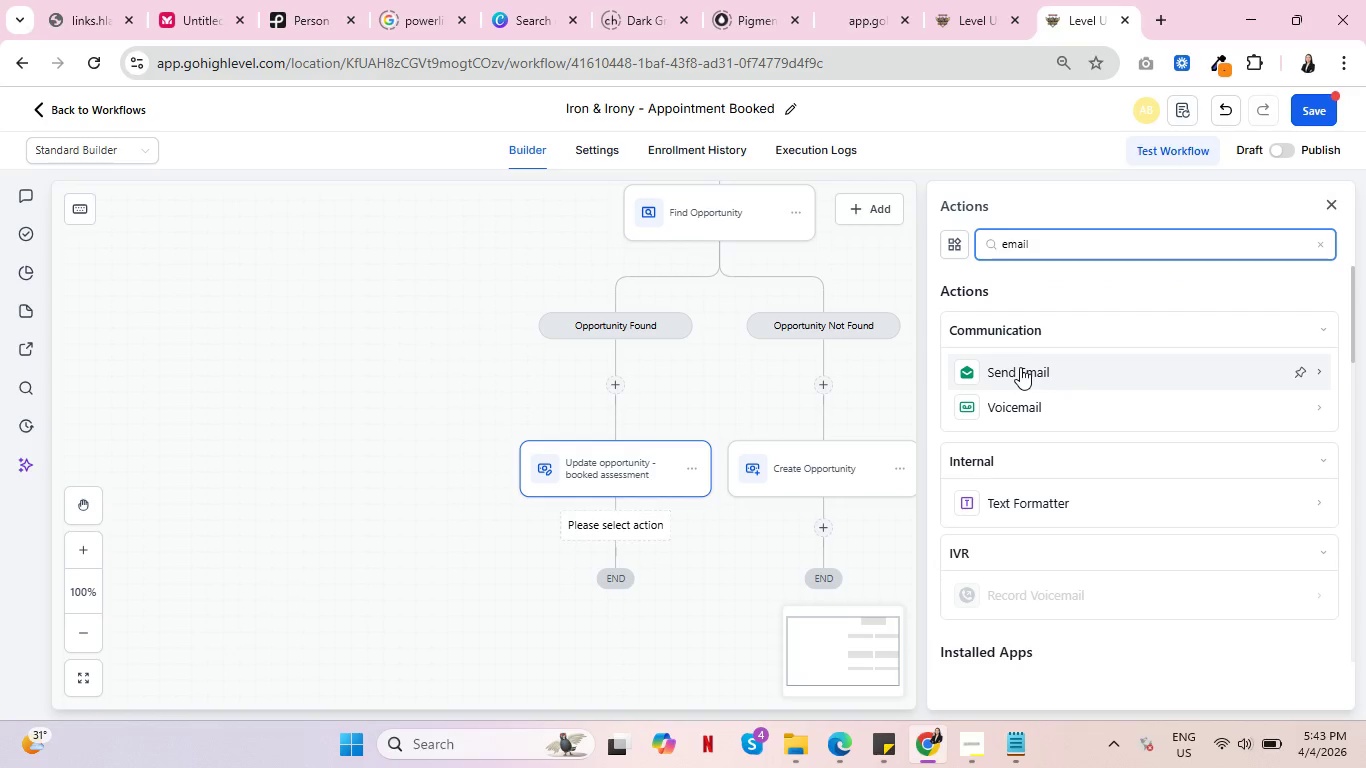 
left_click([1020, 367])
 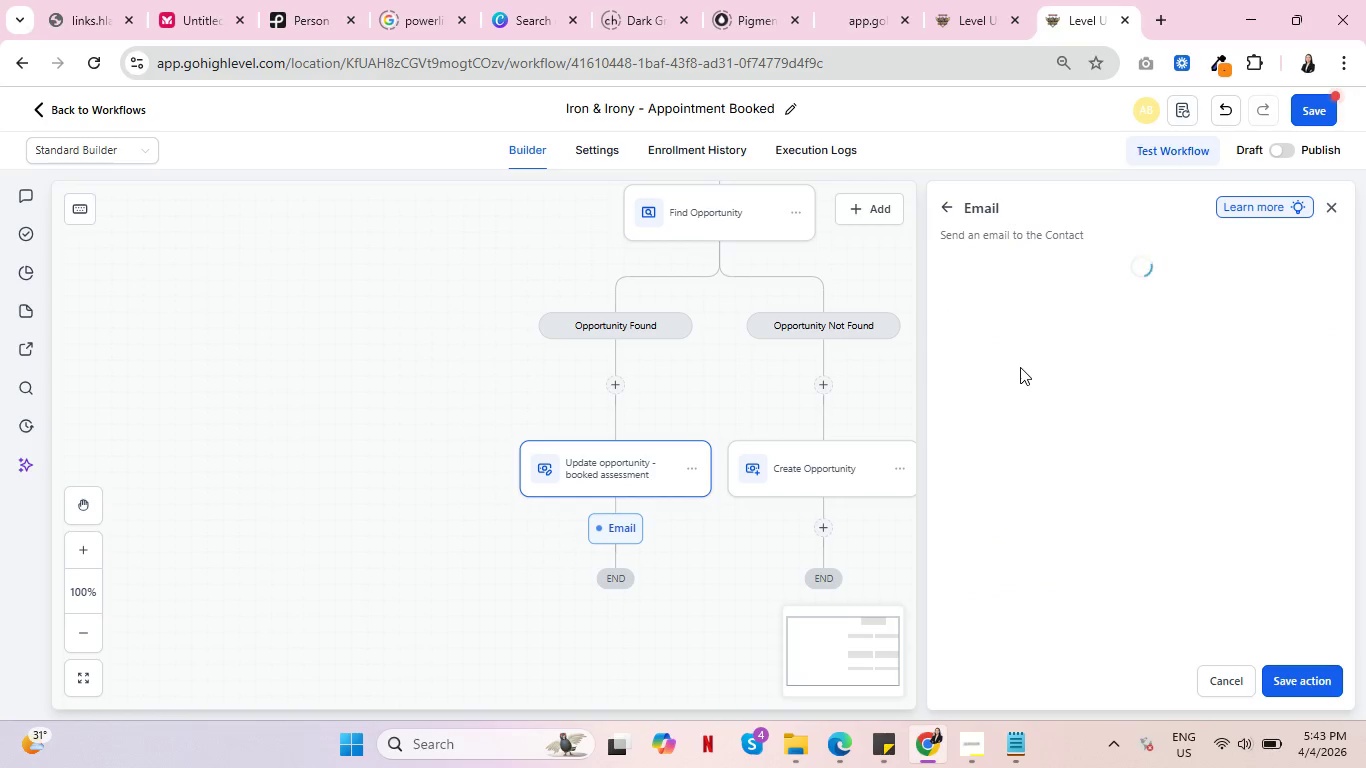 
left_click([1026, 335])
 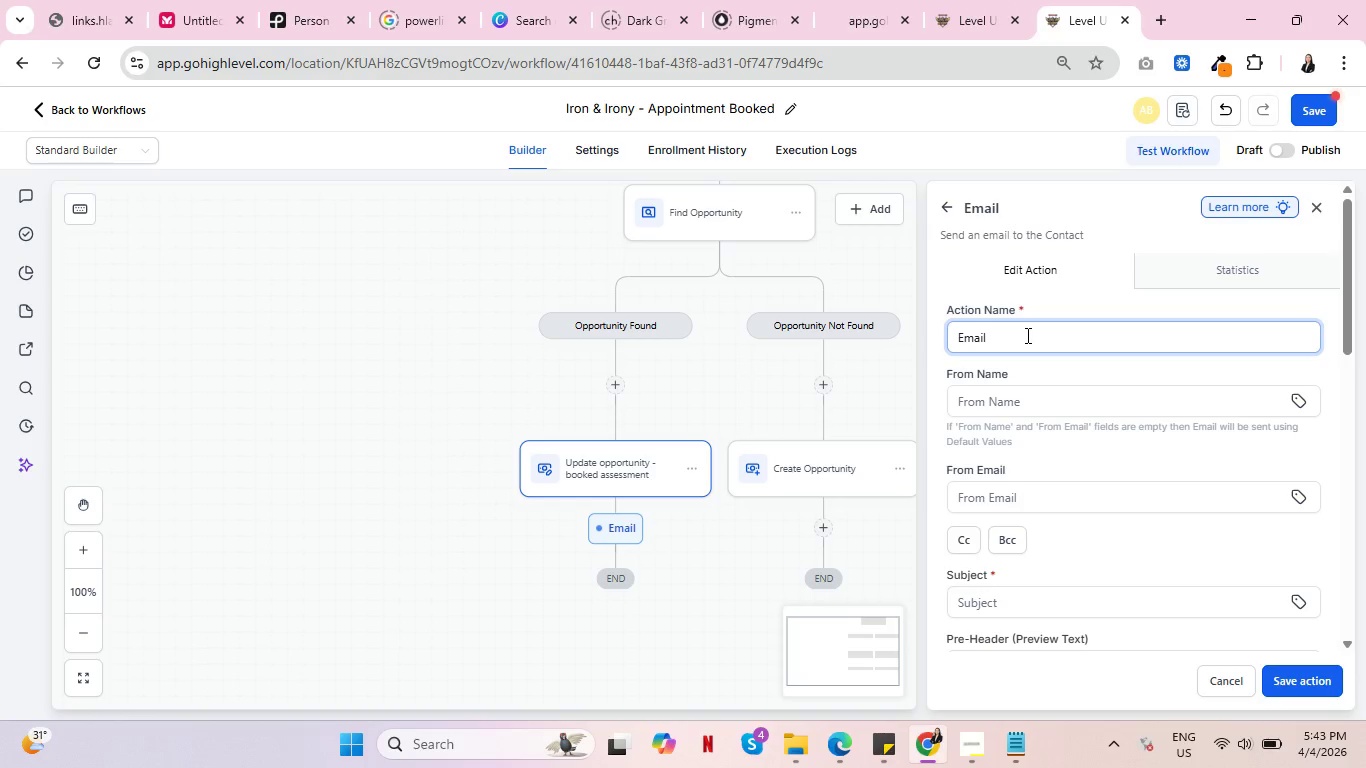 
wait(10.22)
 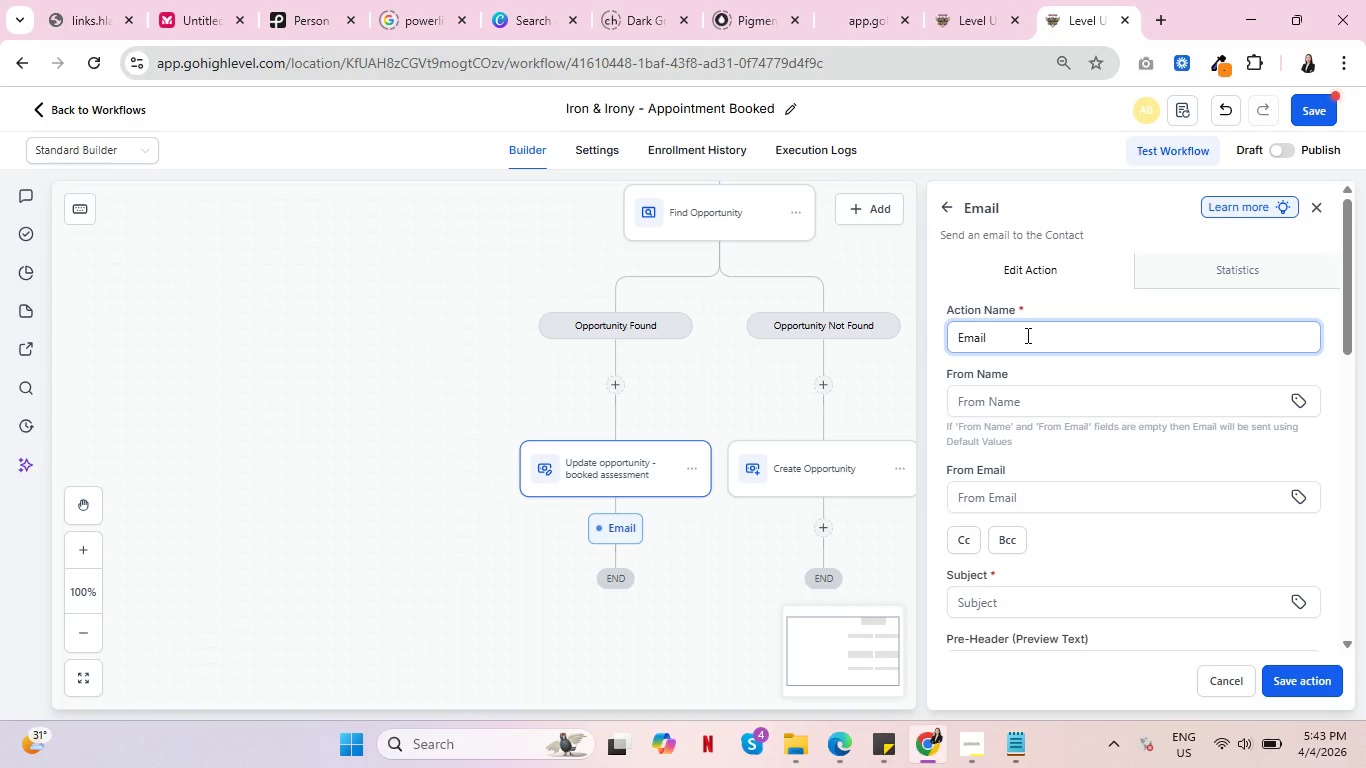 
type( Confirmation)
 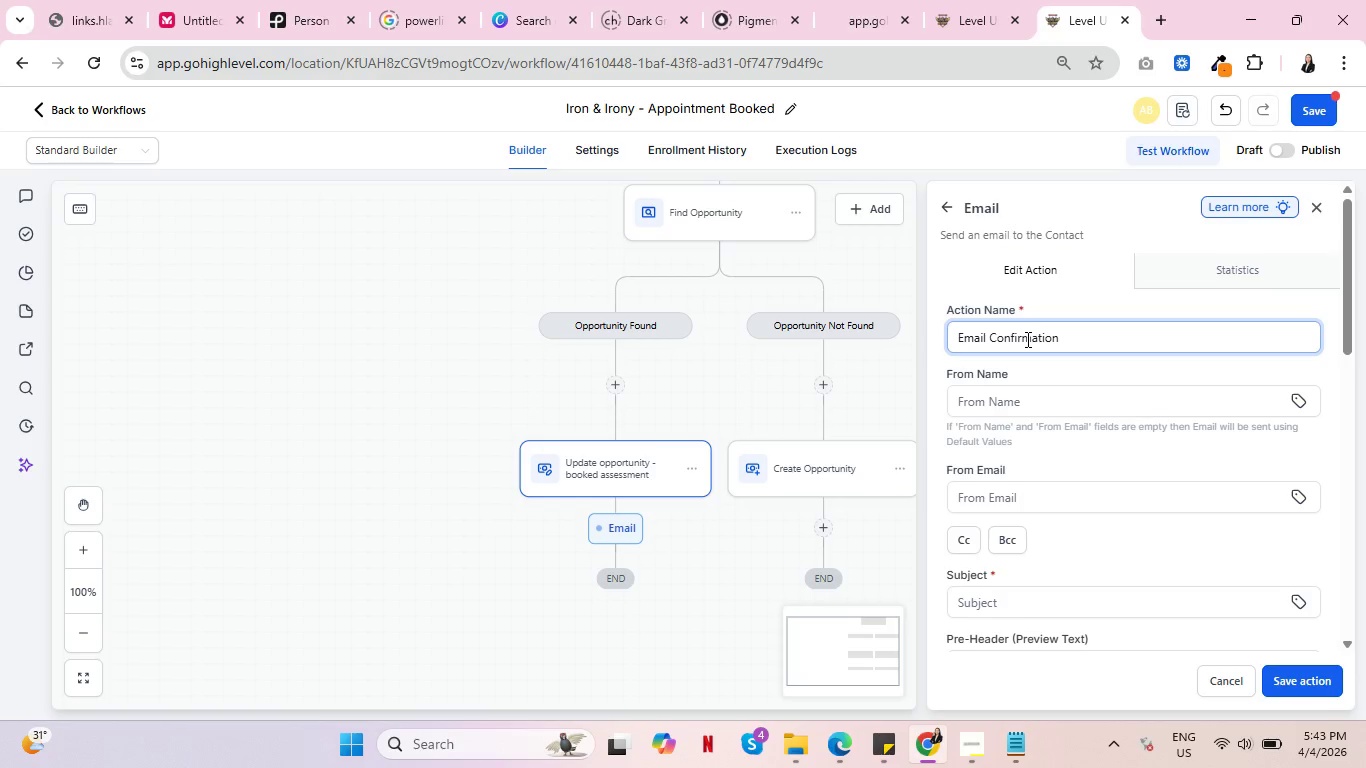 
scroll: coordinate [1053, 458], scroll_direction: down, amount: 2.0
 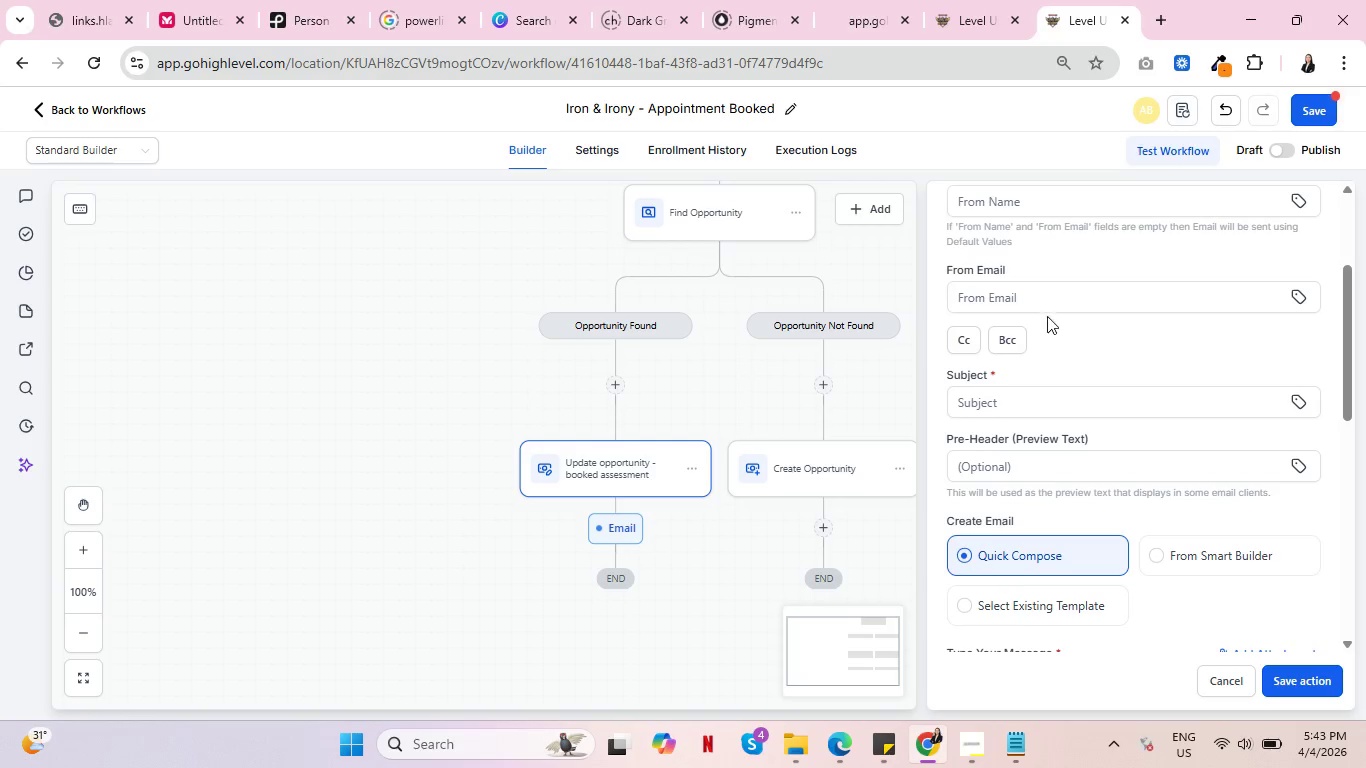 
left_click([1047, 302])
 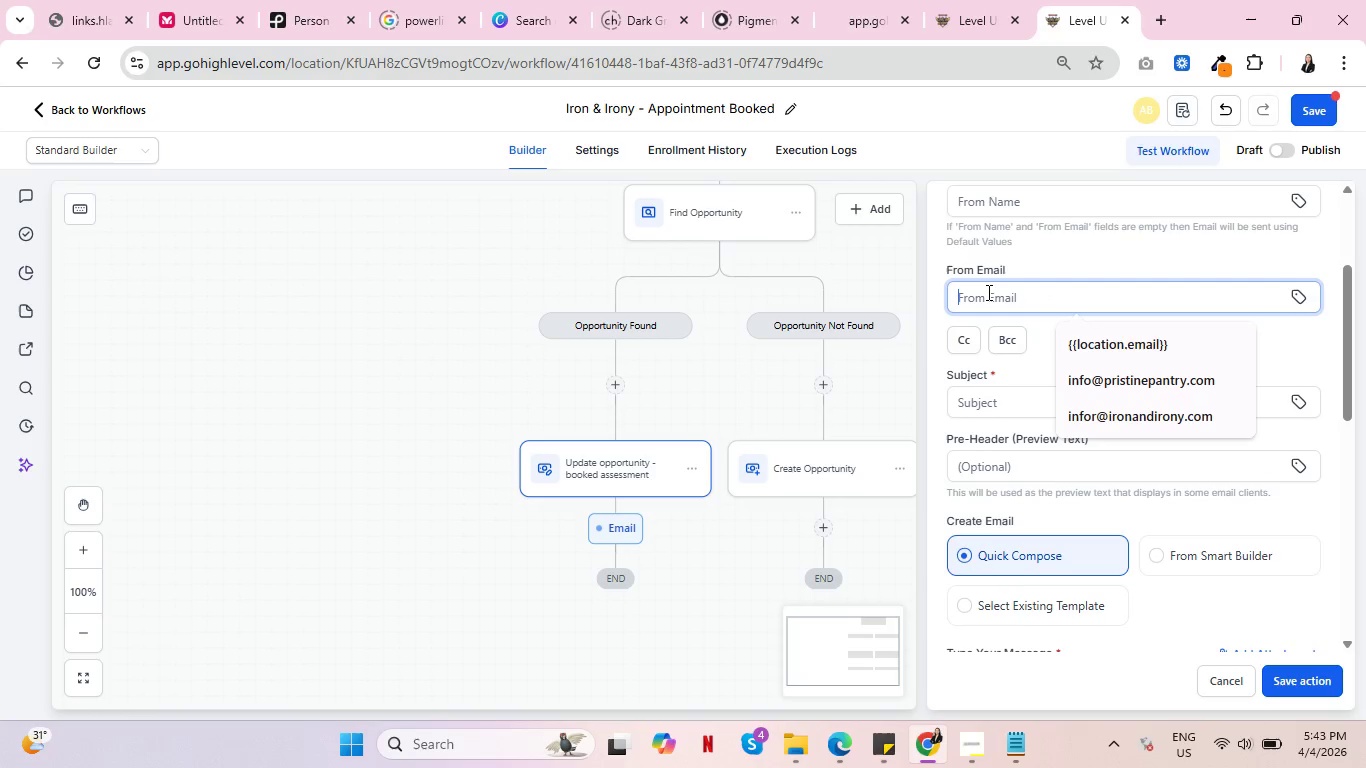 
scroll: coordinate [987, 292], scroll_direction: up, amount: 2.0
 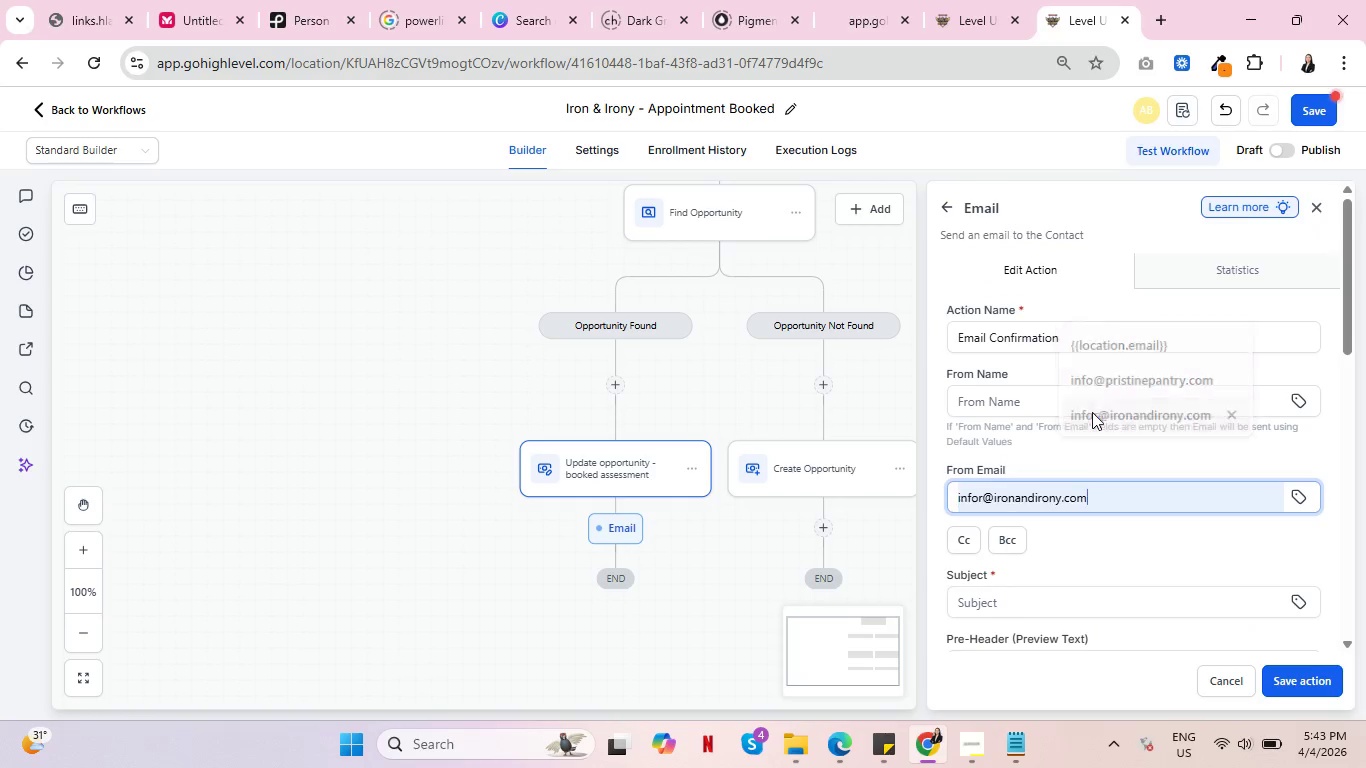 
double_click([1043, 407])
 